 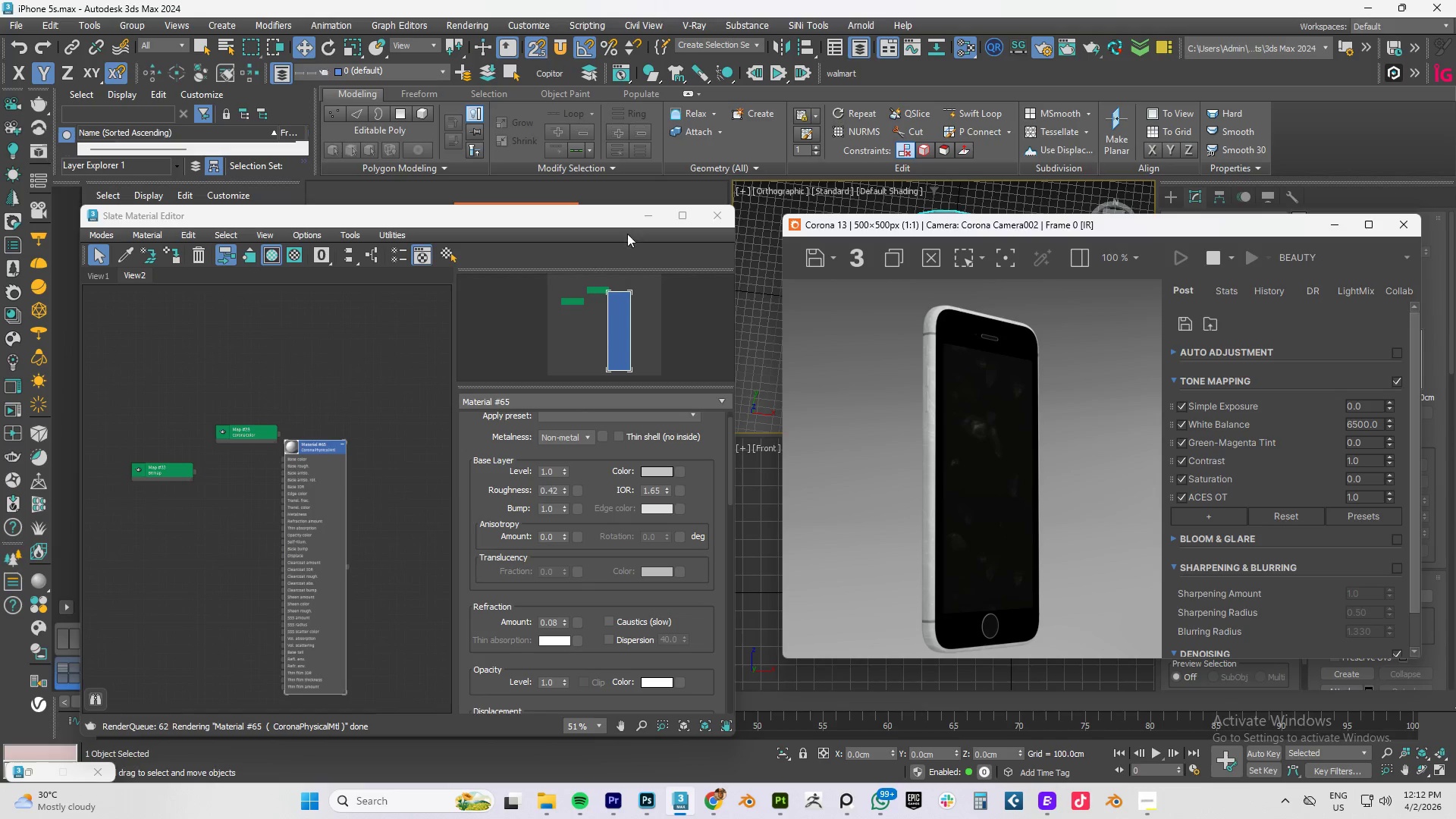 
left_click([651, 213])
 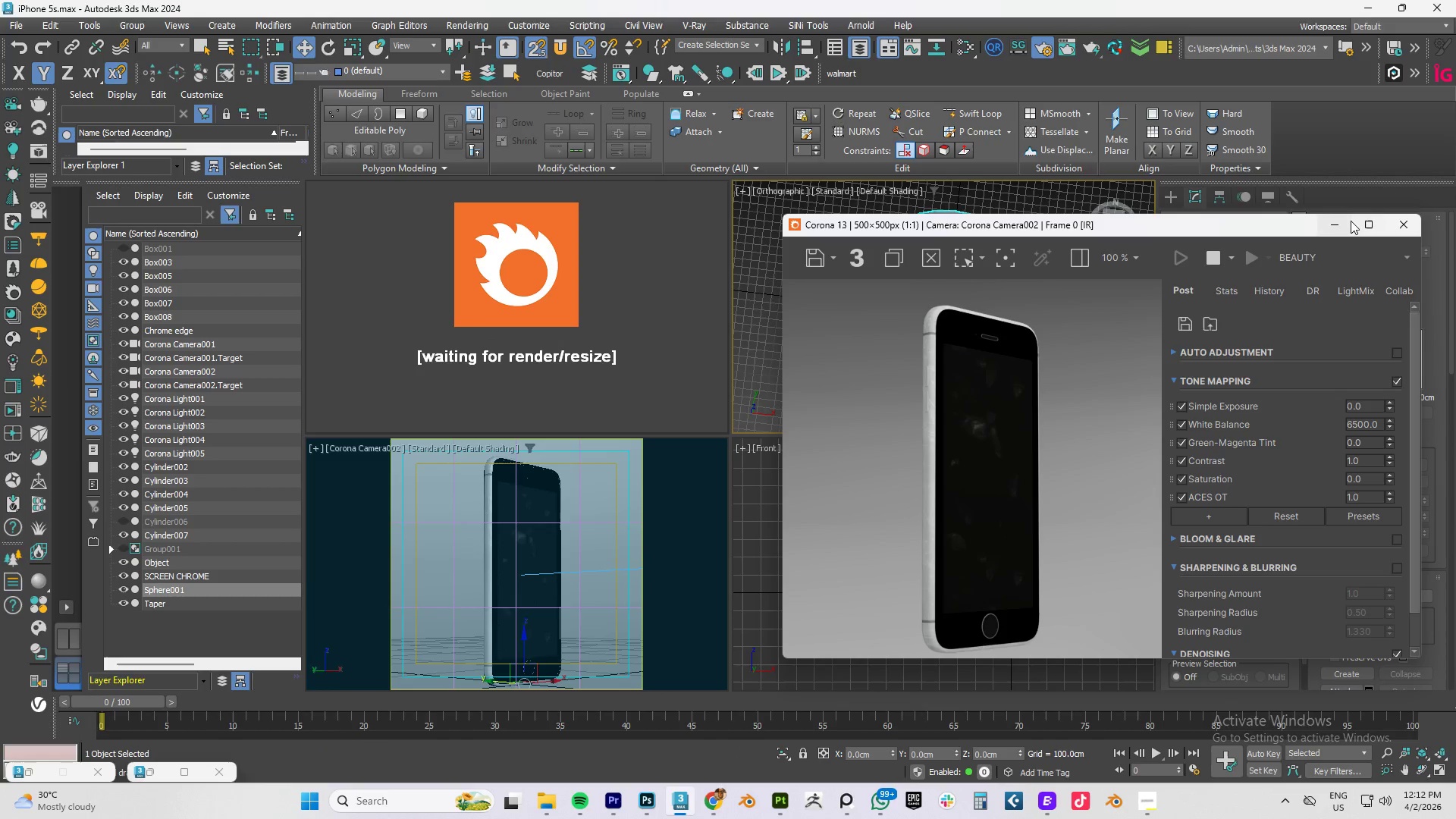 
left_click([1332, 227])
 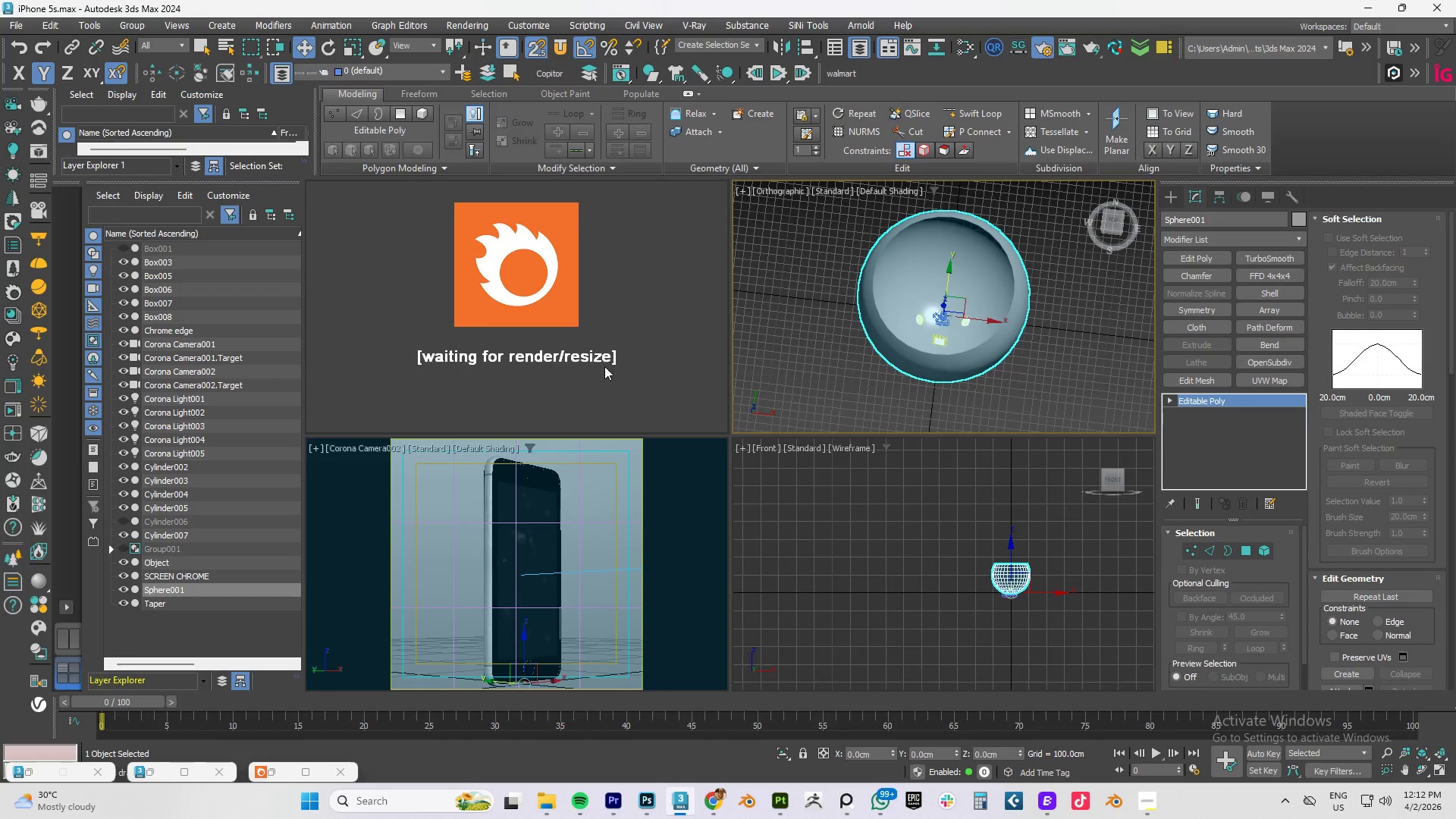 
key(Alt+Q)
 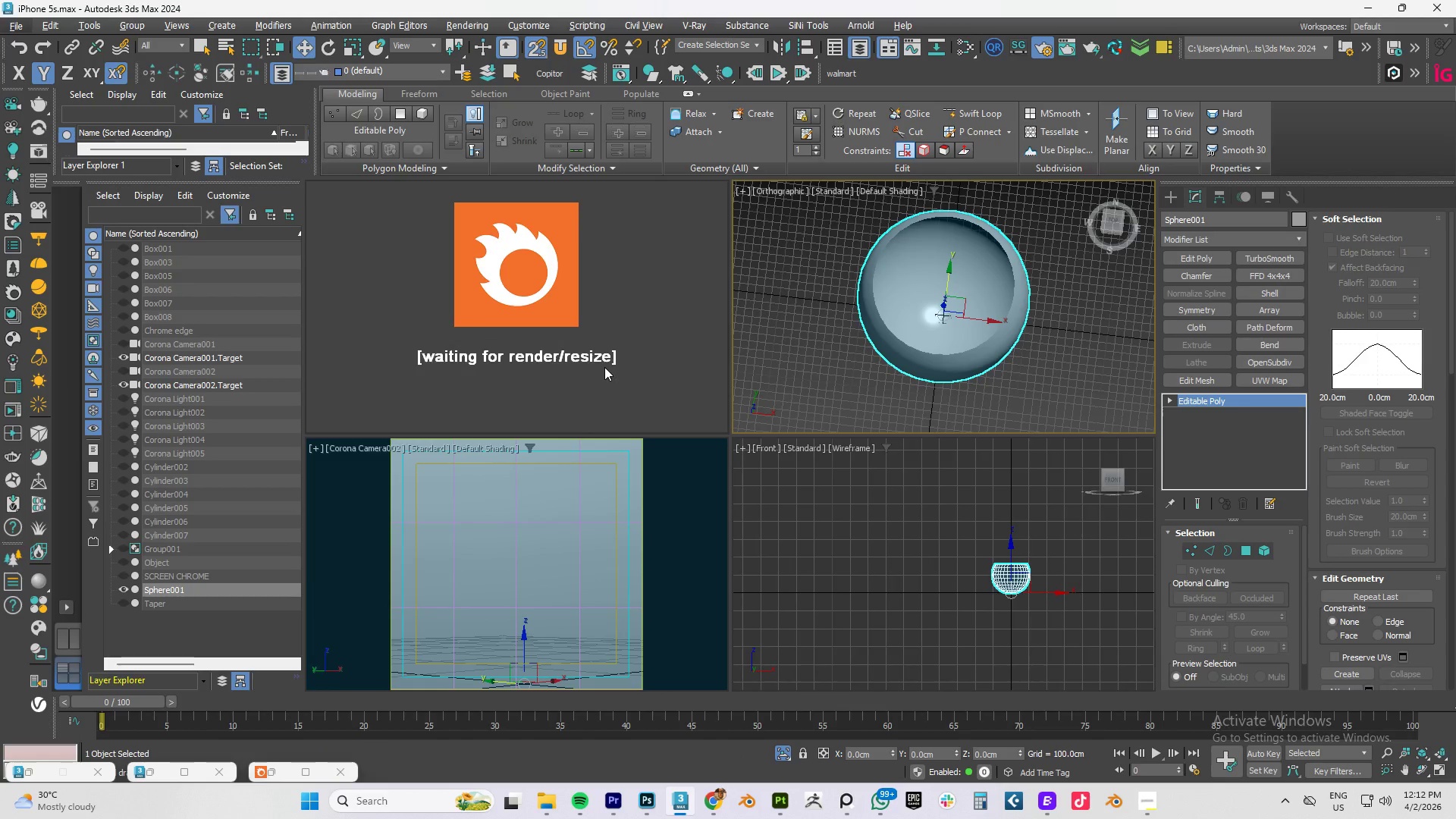 
key(Alt+Q)
 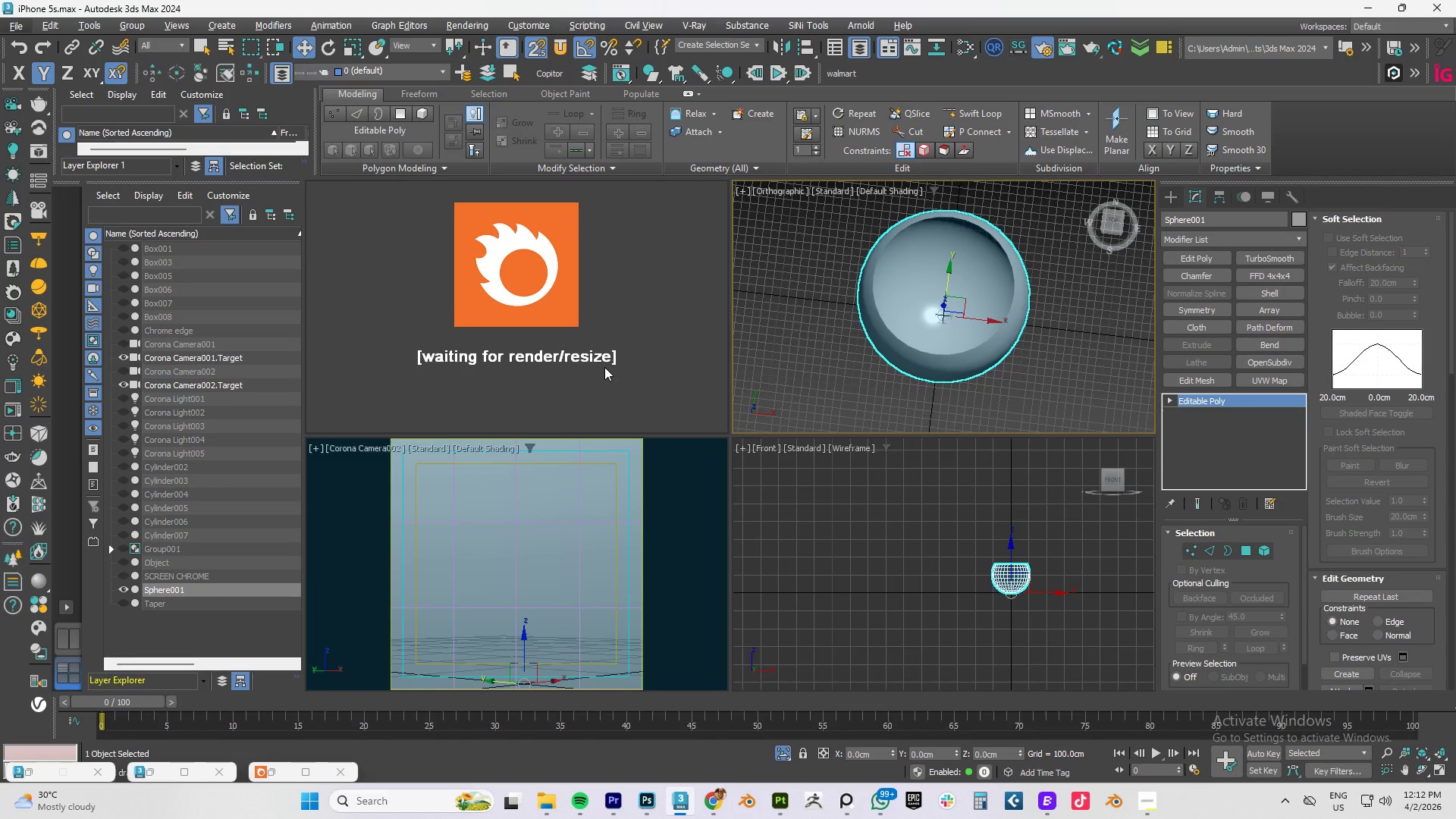 
key(Alt+Q)
 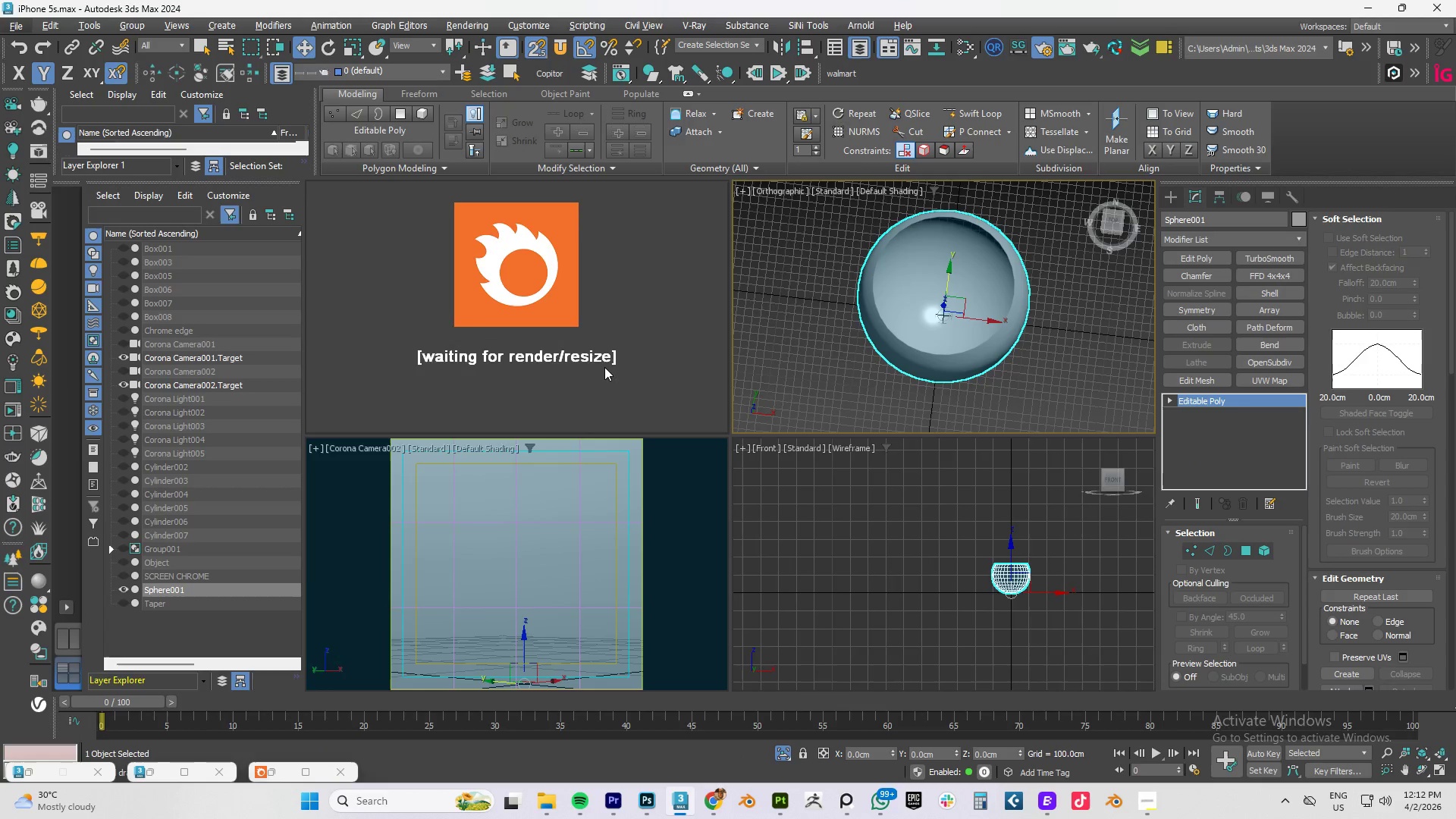 
hold_key(key=AltLeft, duration=0.5)
 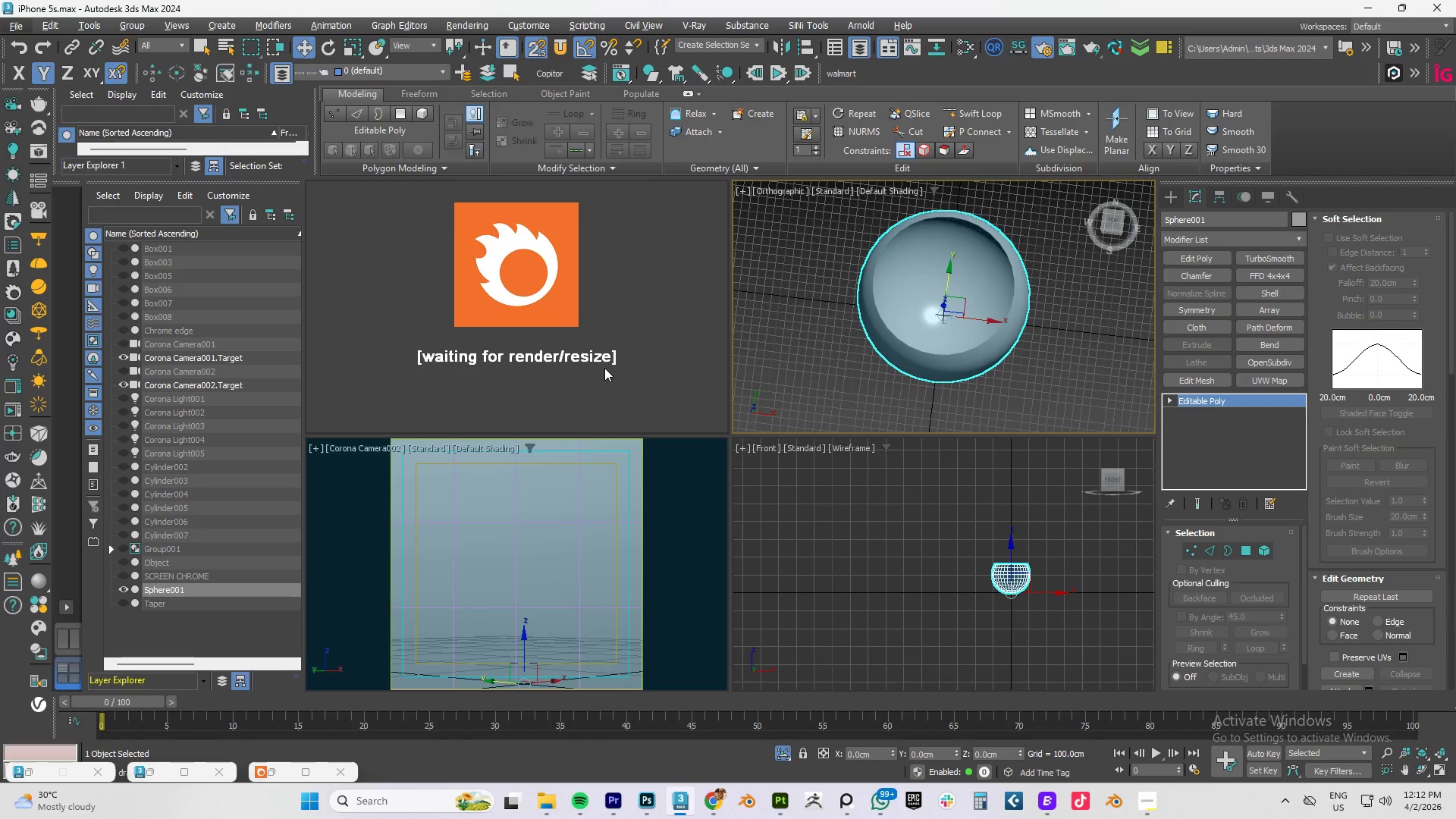 
key(Control+Z)
 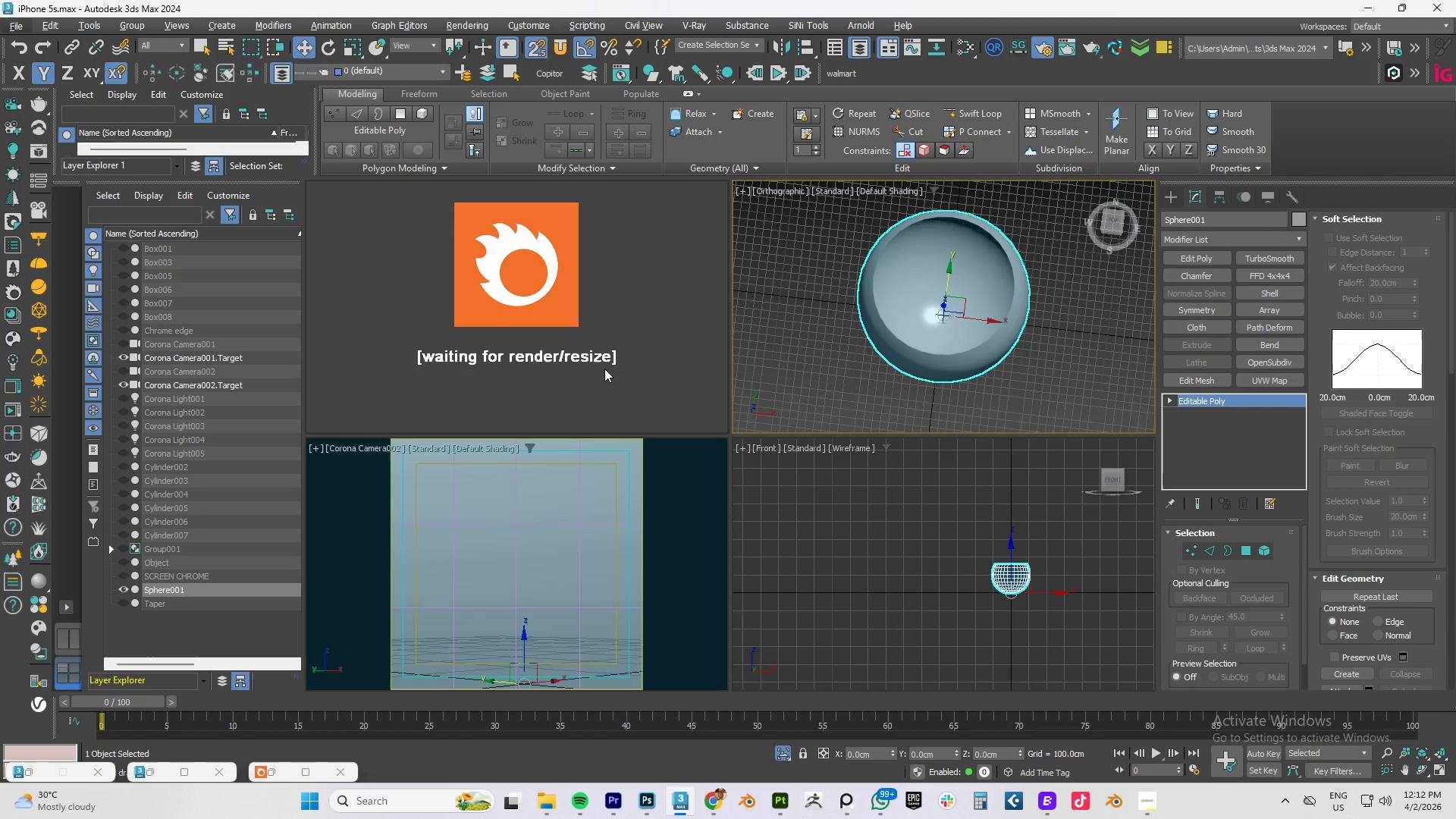 
key(Control+Z)
 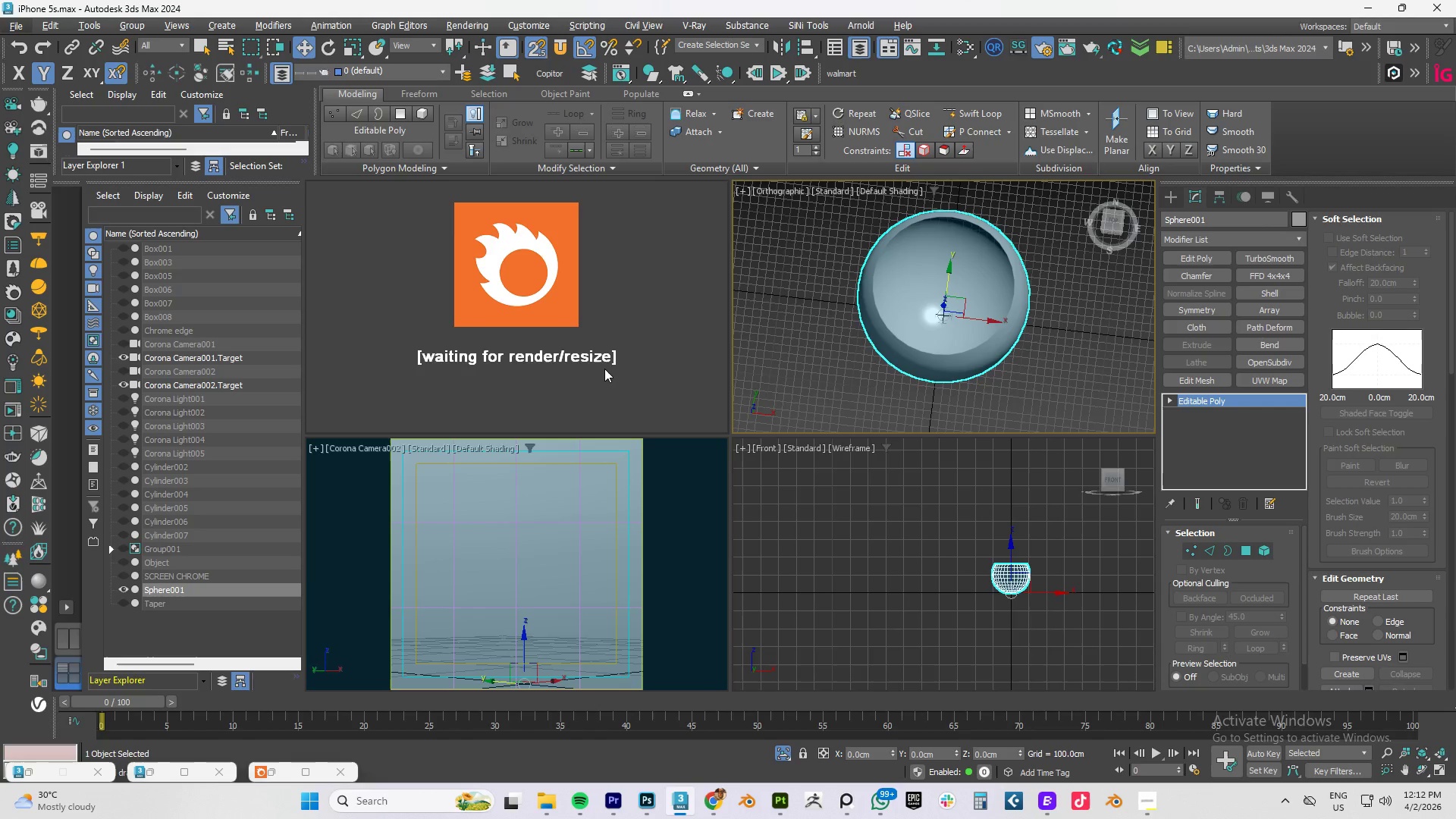 
hold_key(key=AltLeft, duration=0.53)
 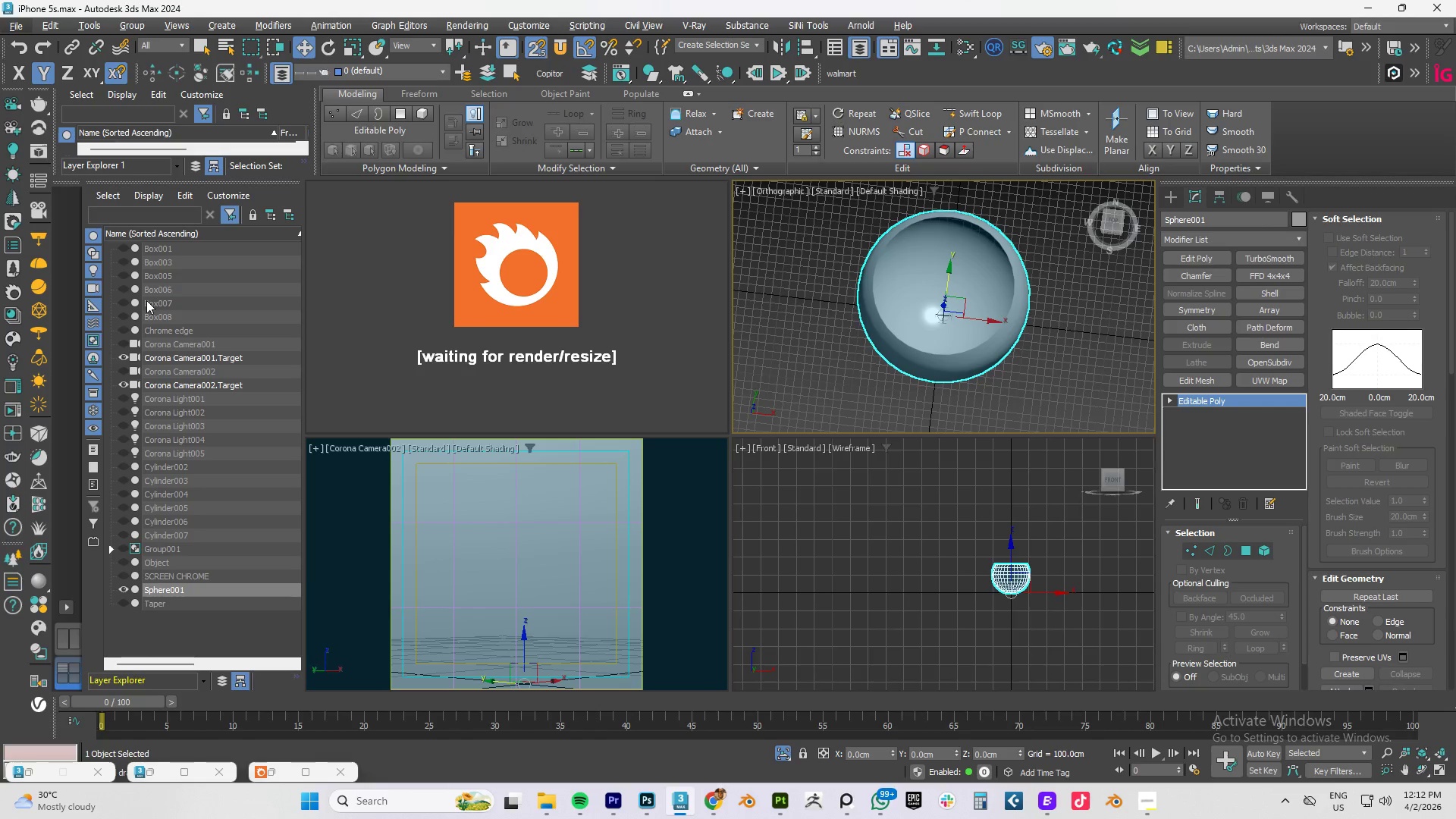 
key(Alt+Q)
 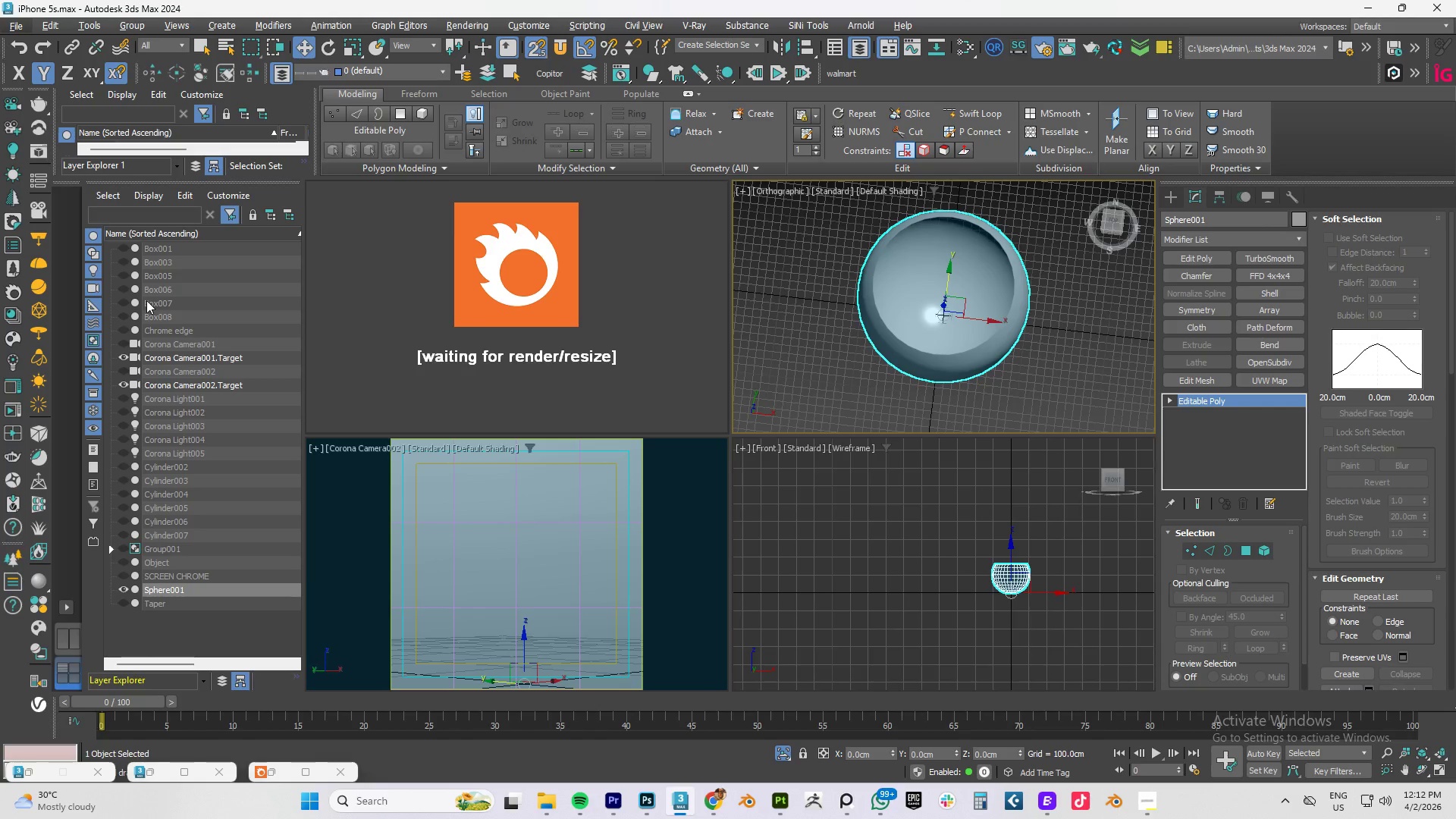 
key(Alt+Q)
 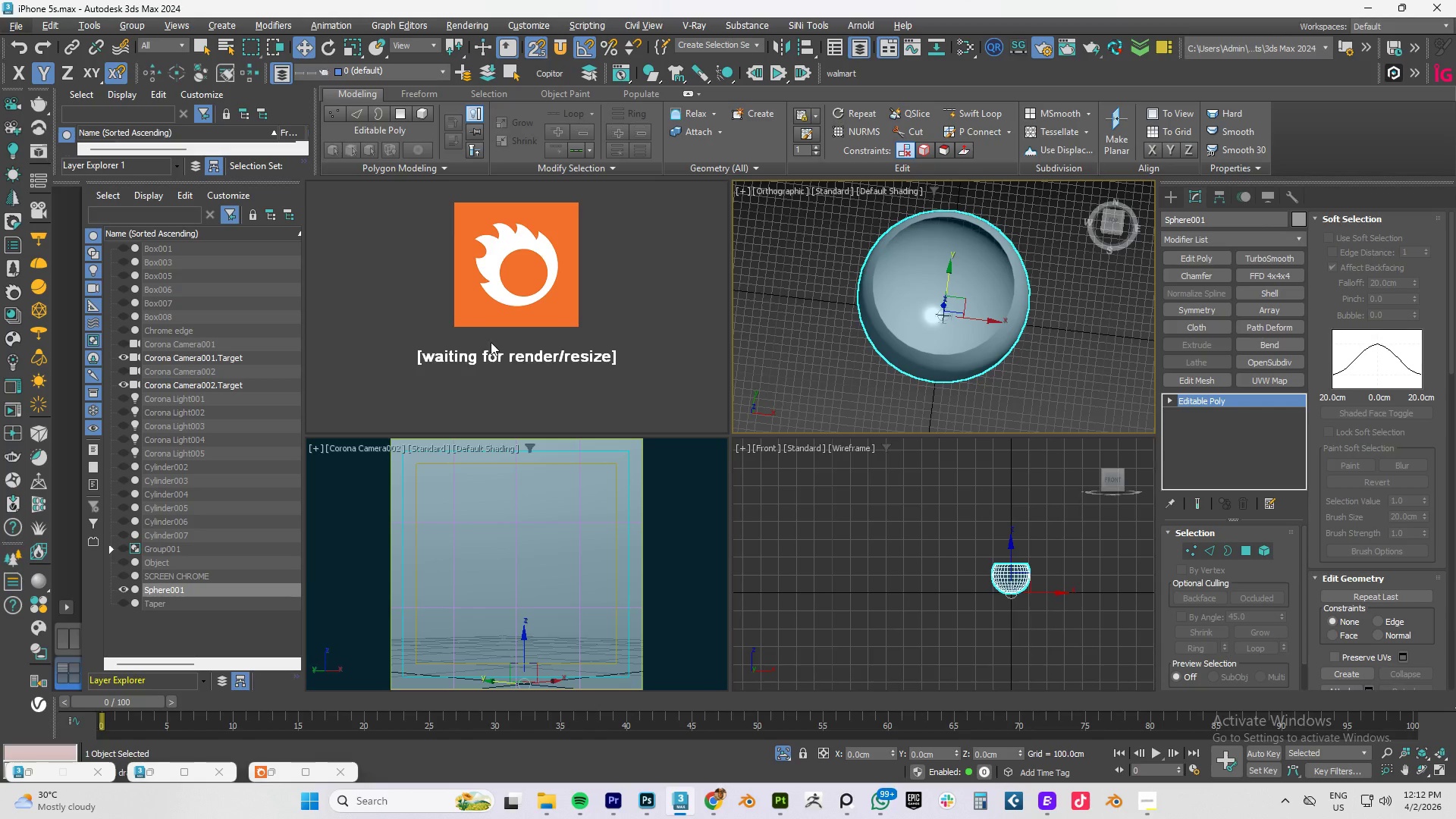 
key(Alt+Q)
 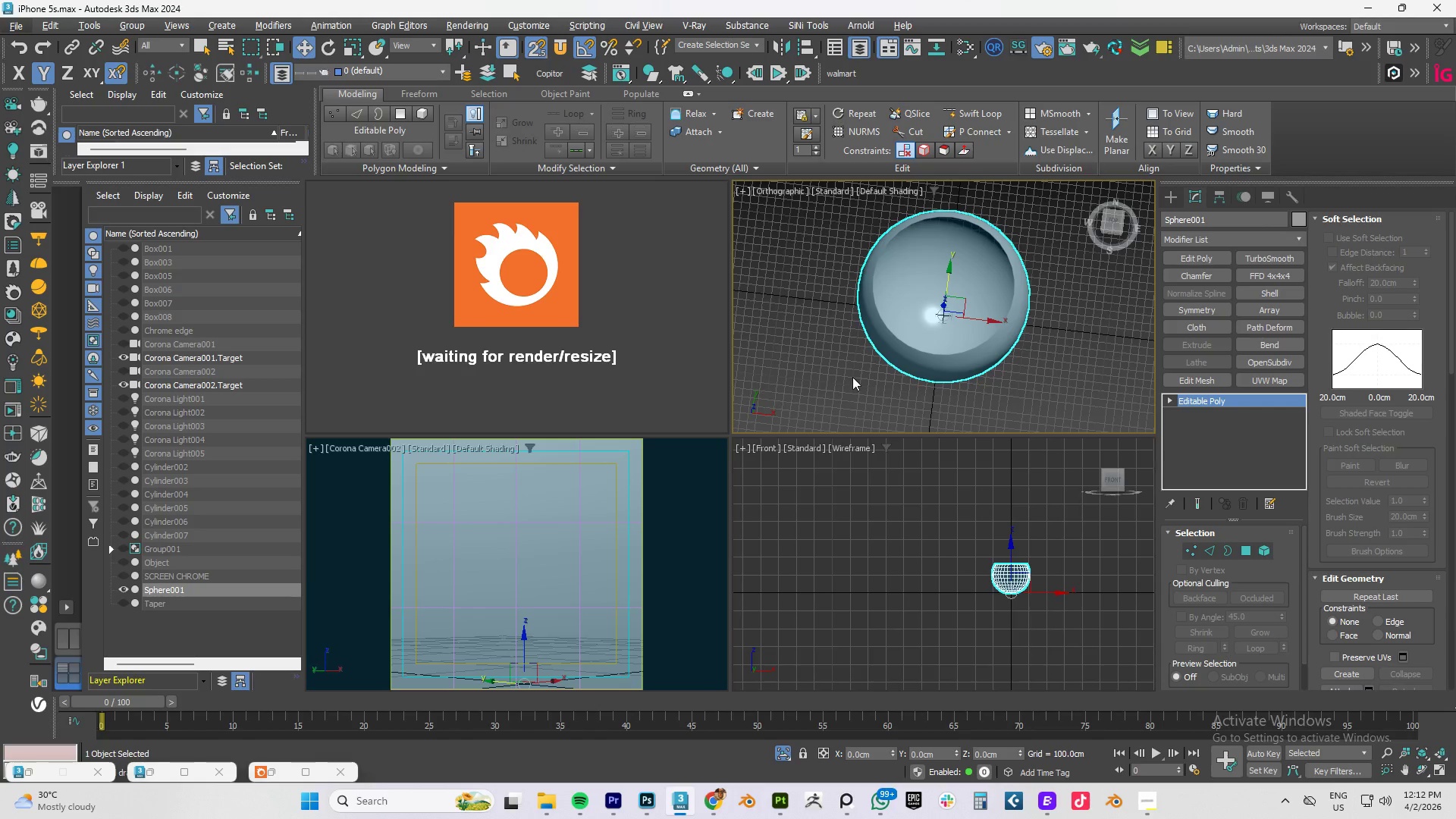 
left_click([852, 377])
 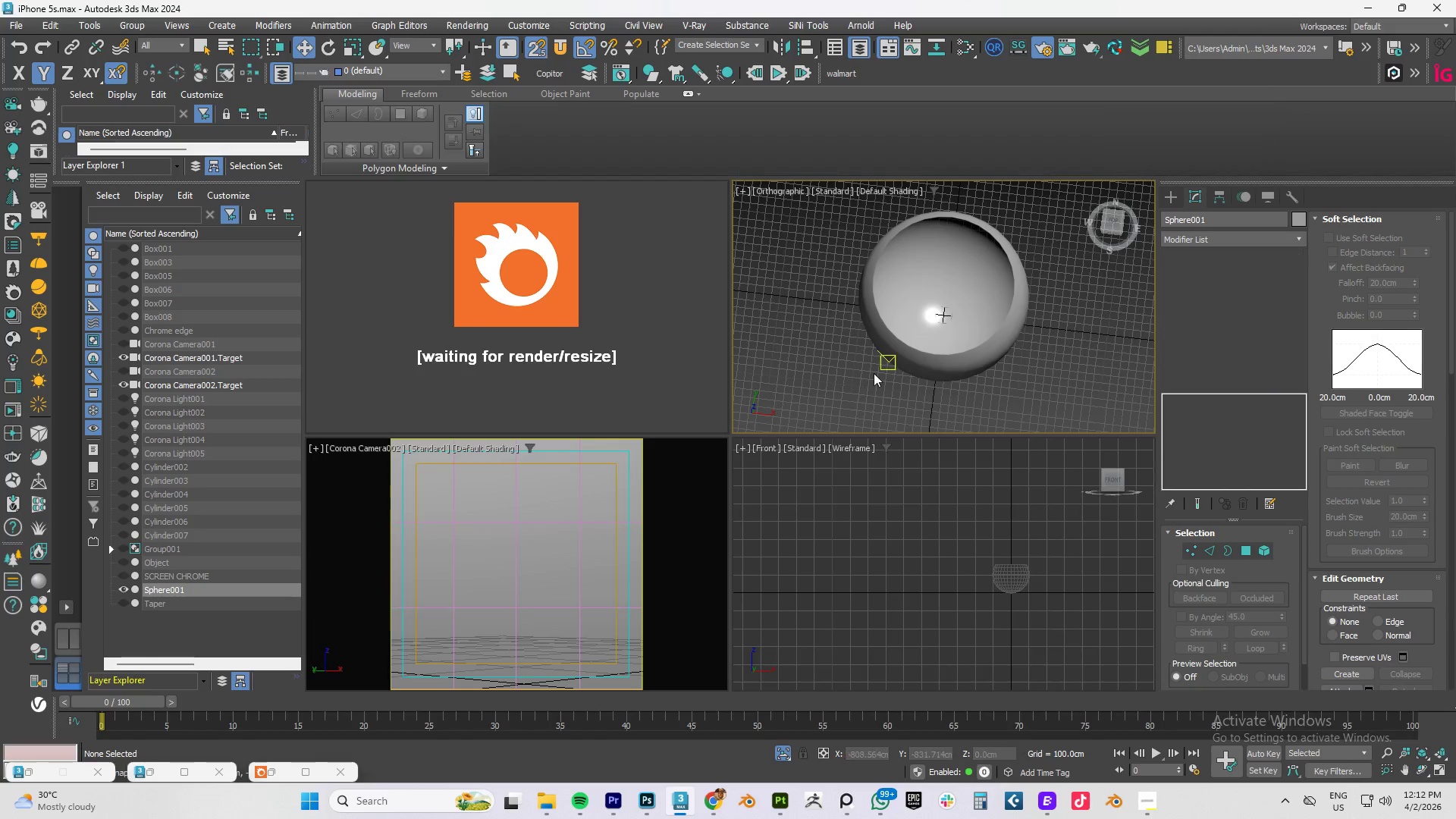 
key(Alt+Q)
 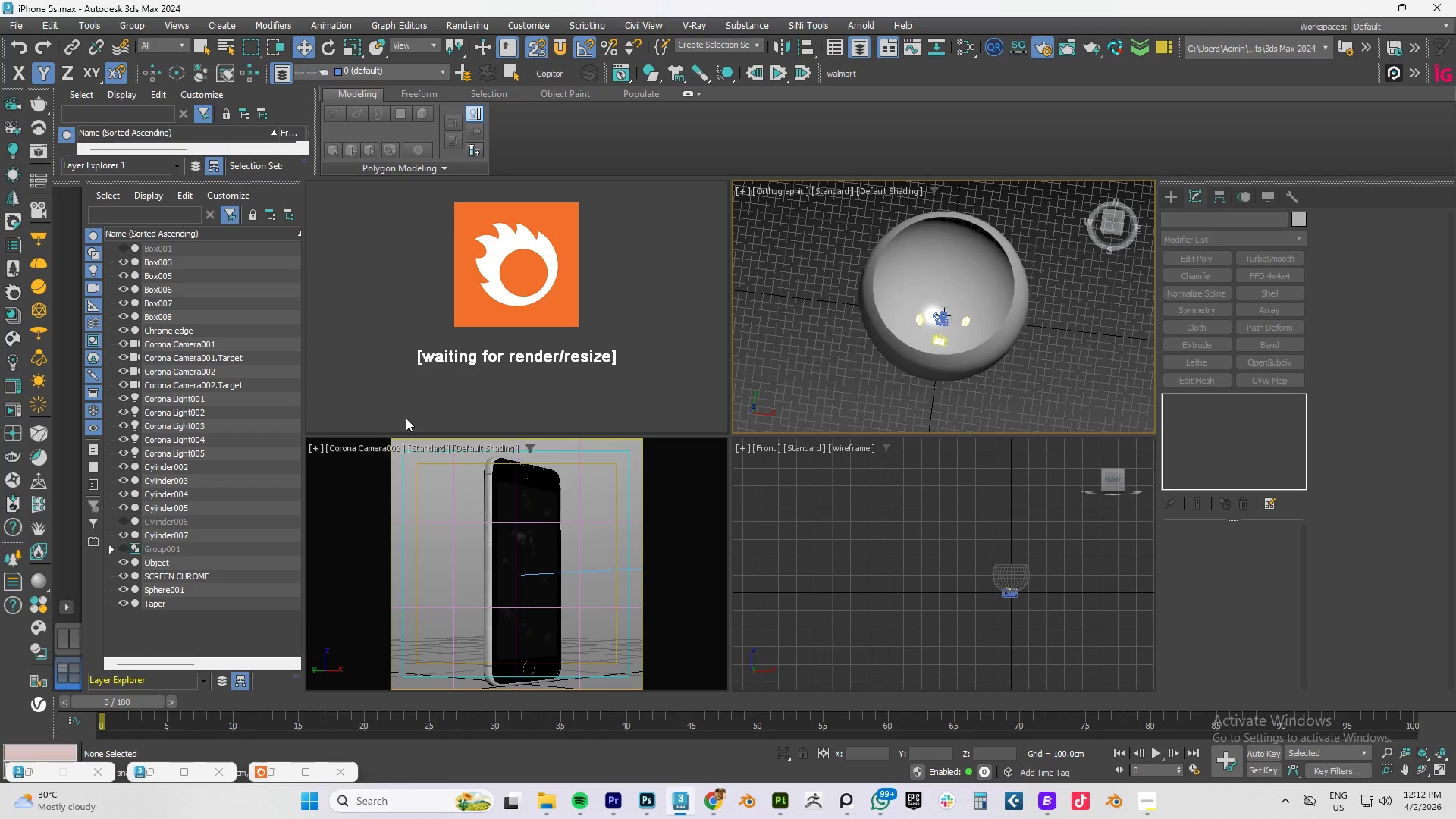 
left_click([272, 772])
 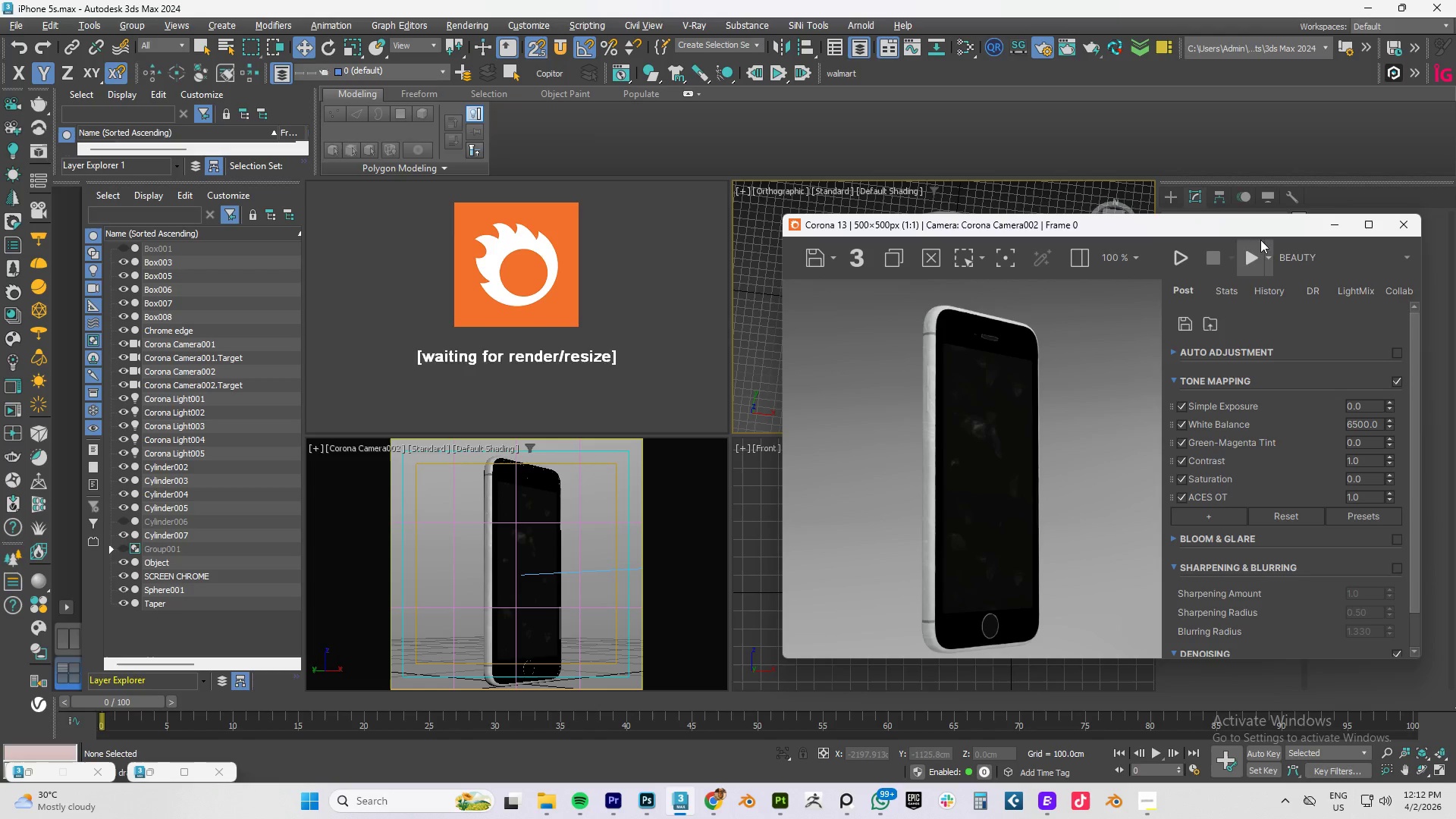 
left_click([1339, 215])
 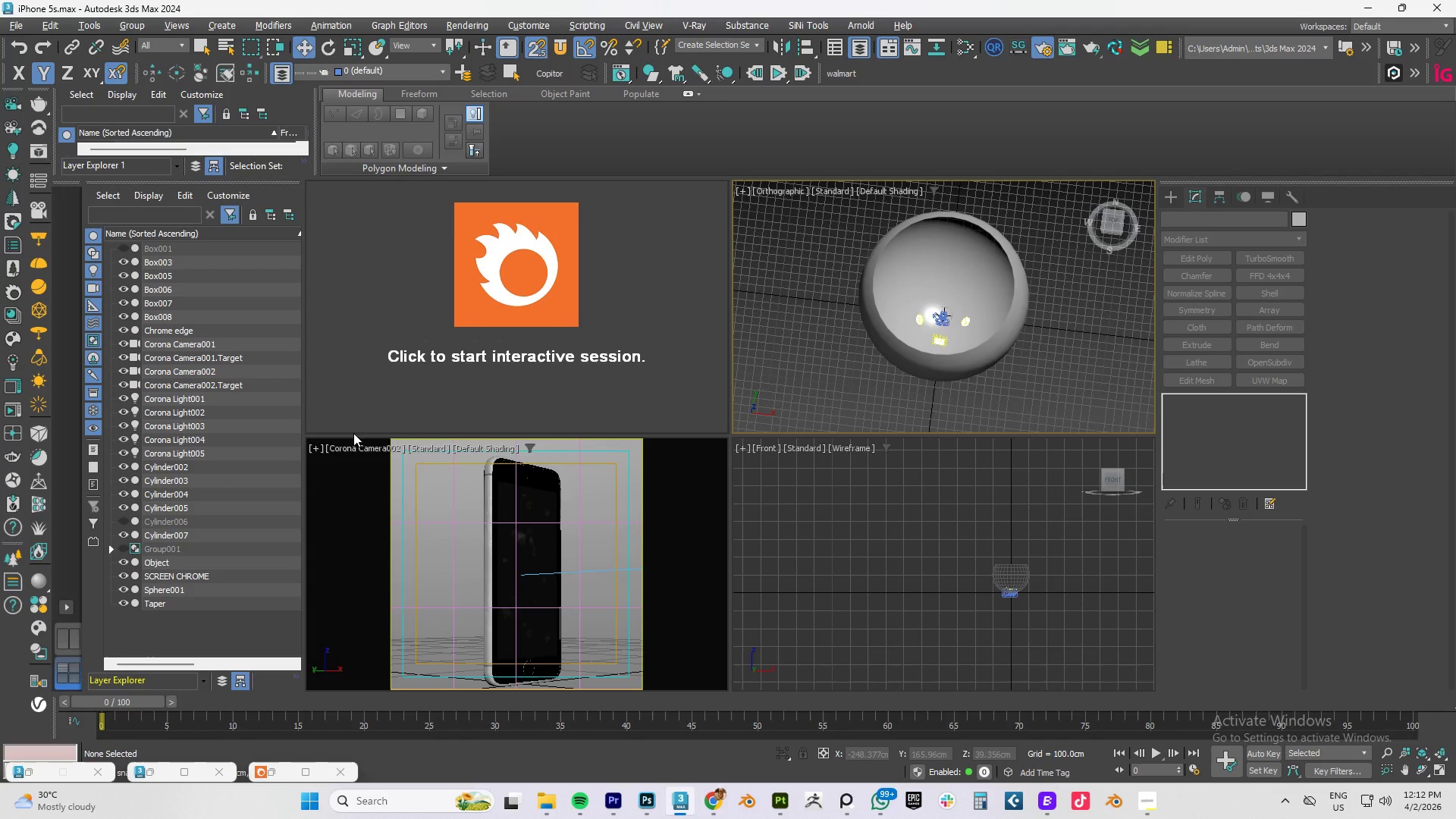 
left_click([366, 446])
 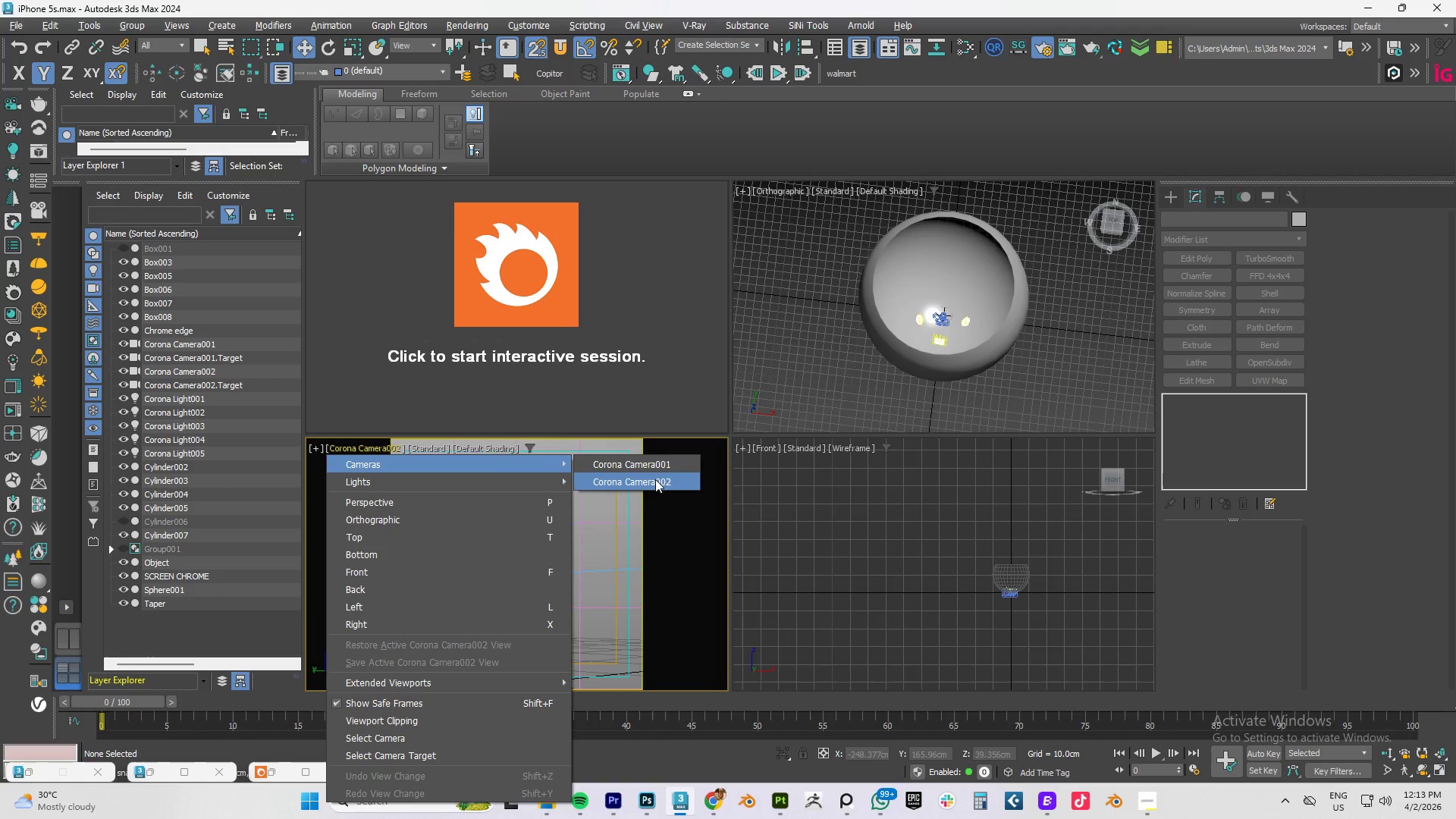 
left_click([640, 470])
 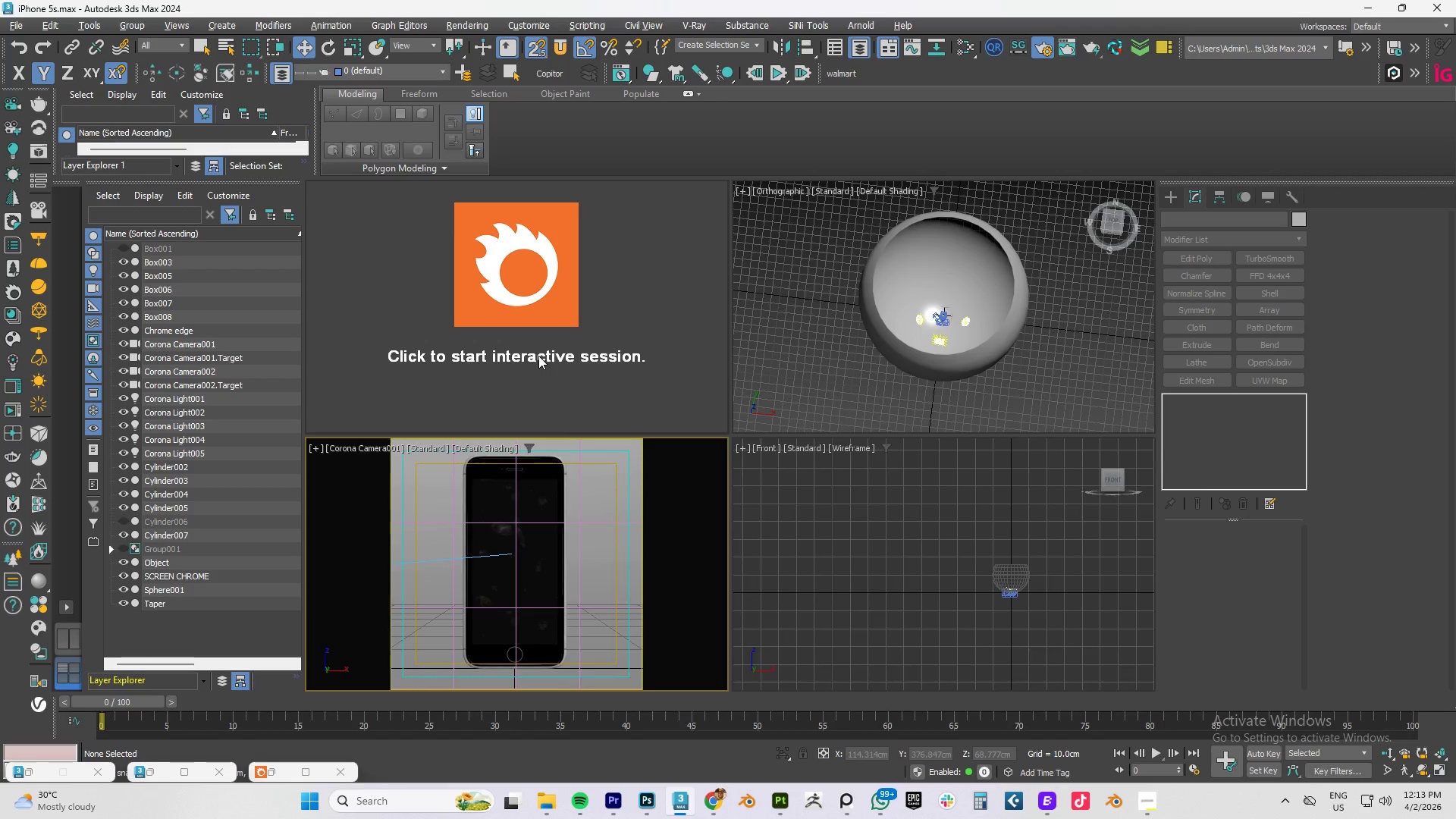 
key(Alt+AltLeft)
 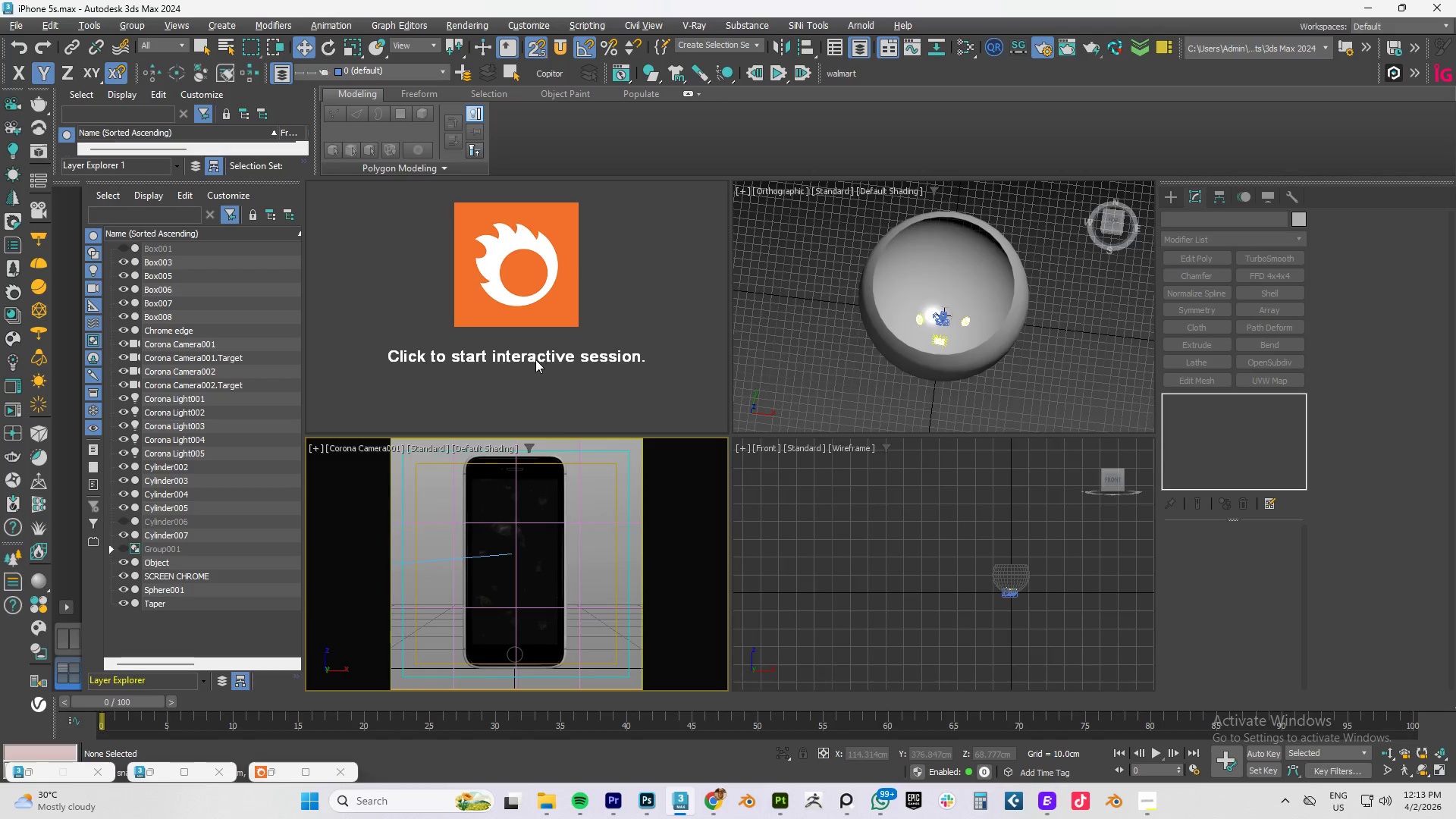 
key(Alt+W)
 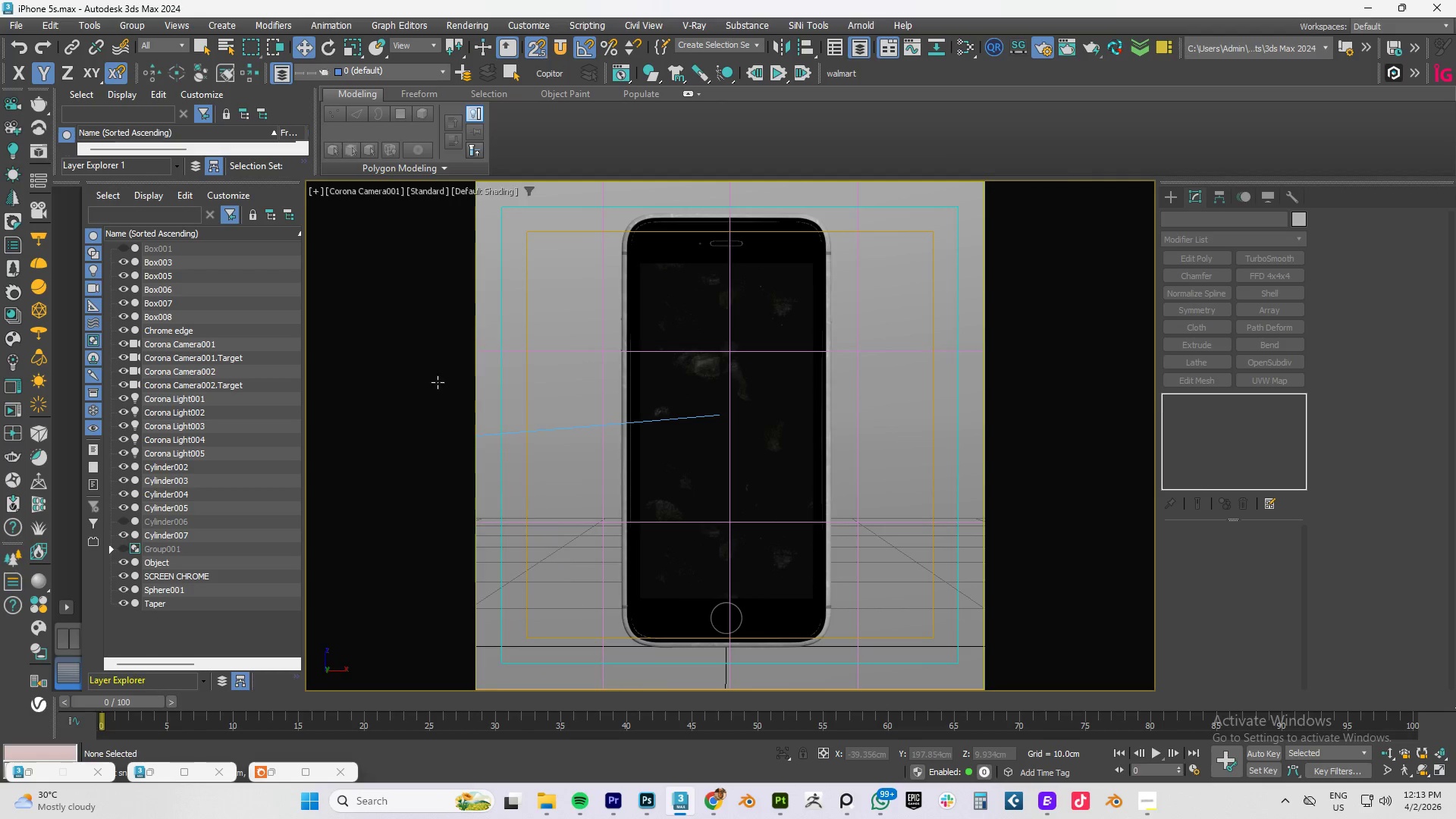 
key(P)
 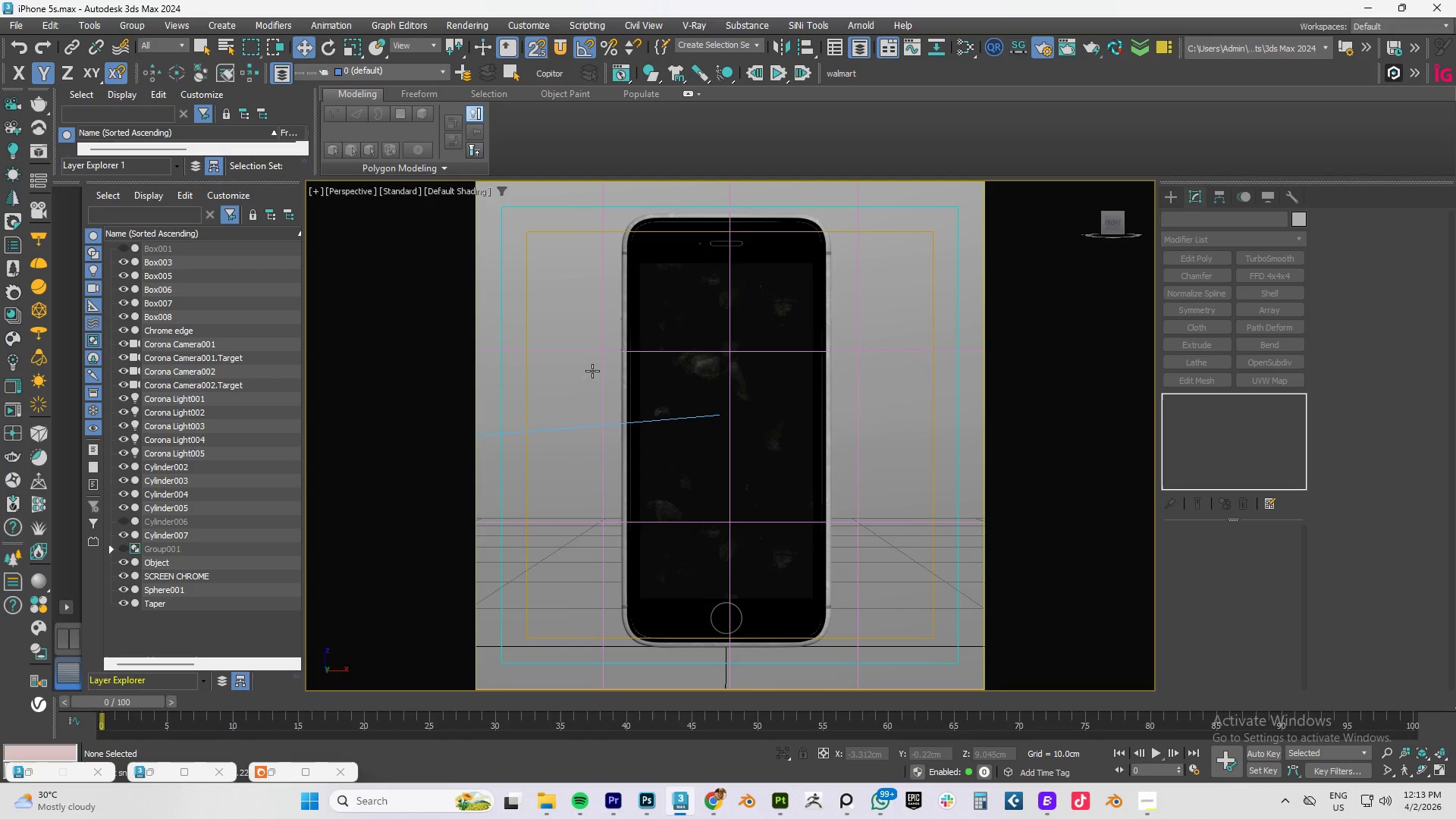 
key(Alt+AltLeft)
 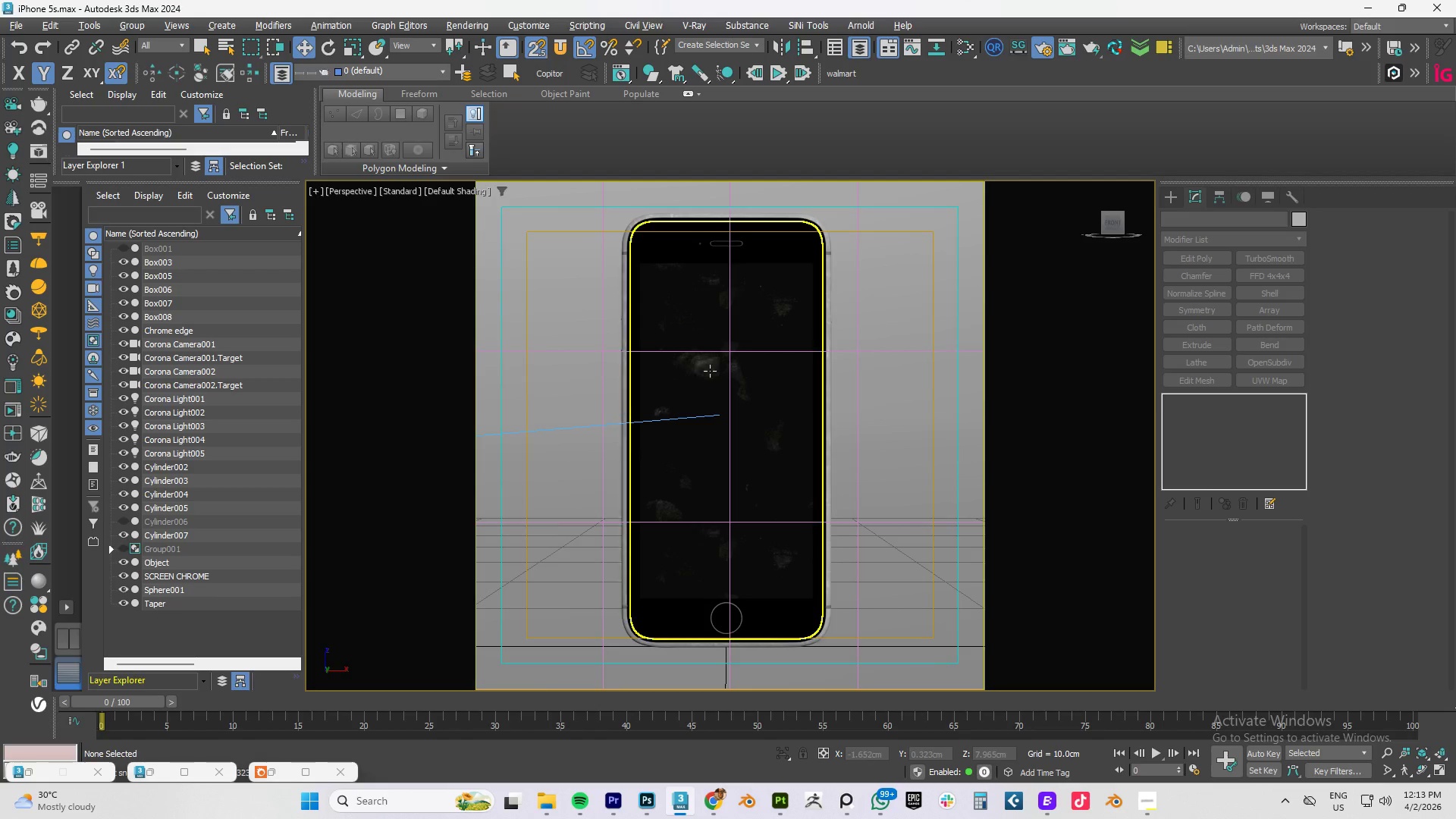 
hold_key(key=AltLeft, duration=0.95)
 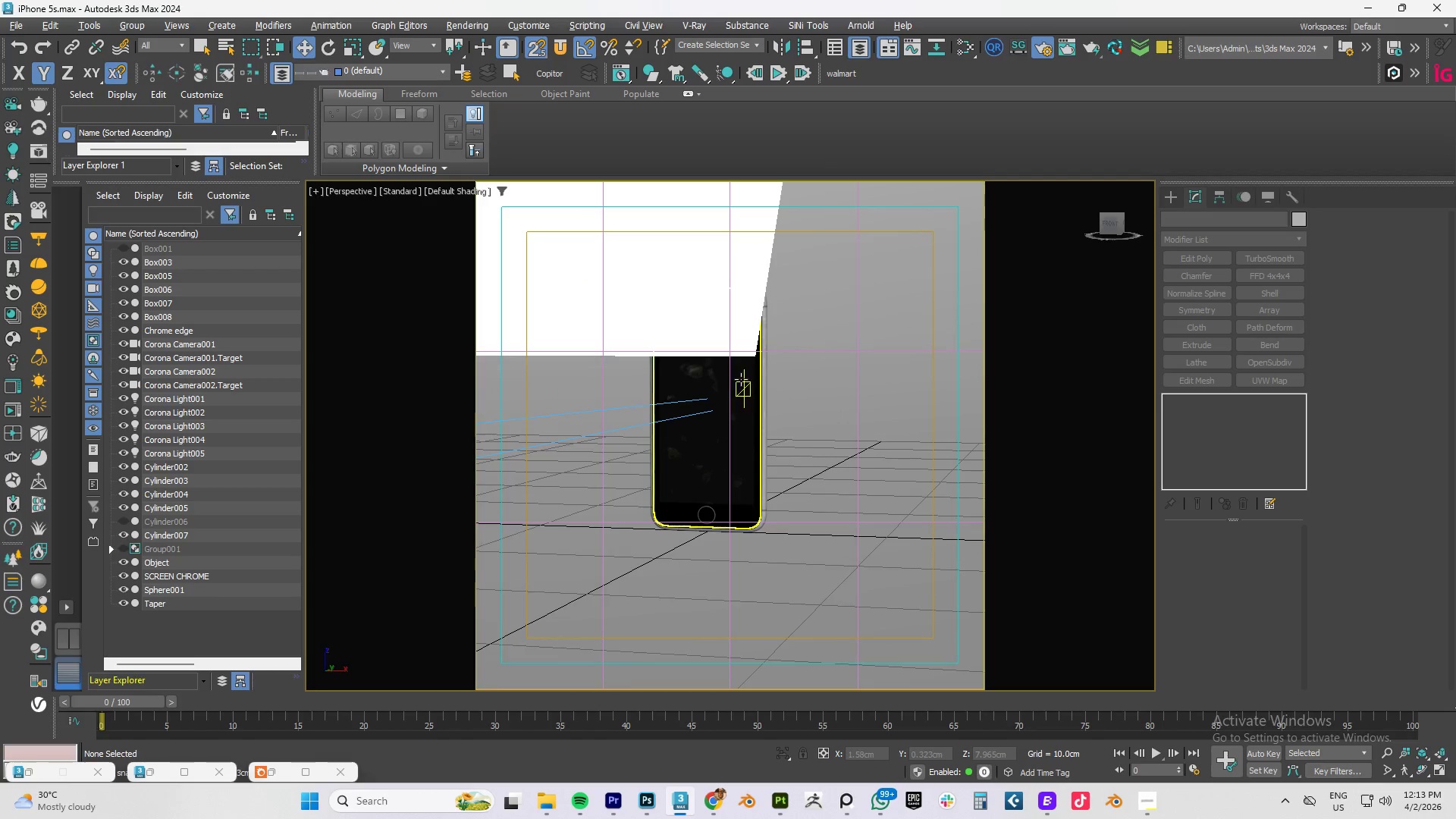 
scroll: coordinate [710, 371], scroll_direction: down, amount: 2.0
 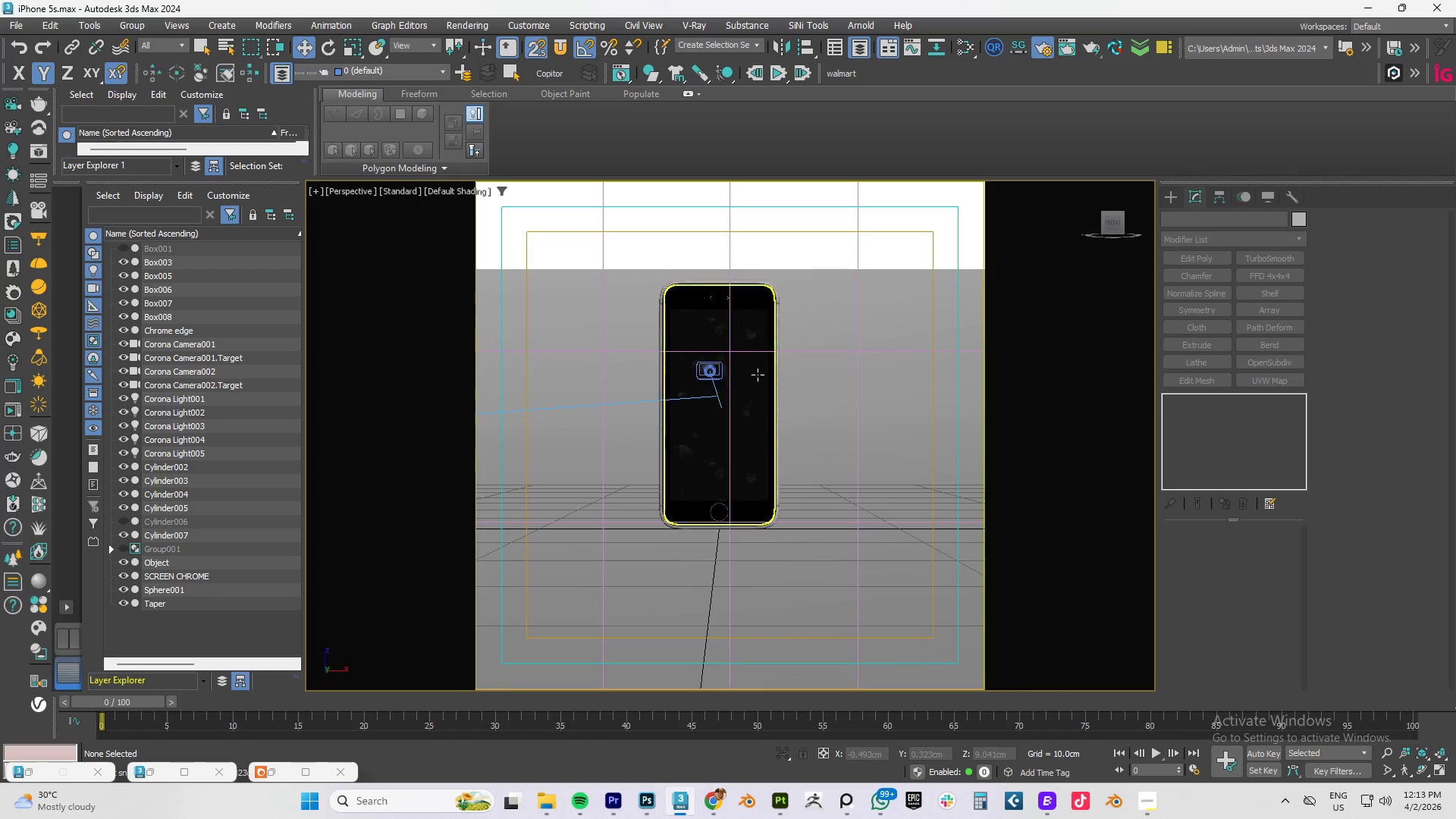 
key(Shift+F)
 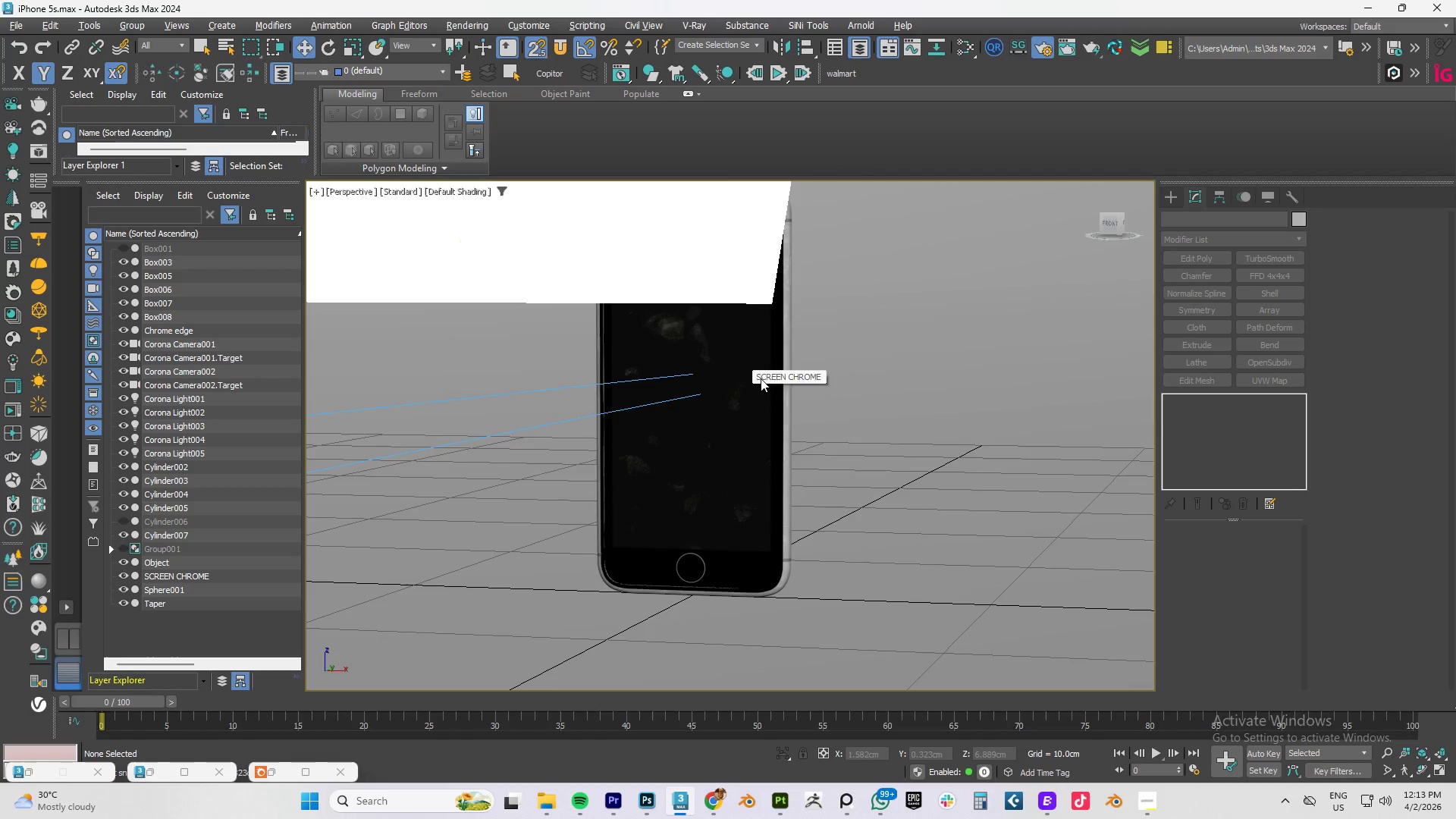 
type(fz)
 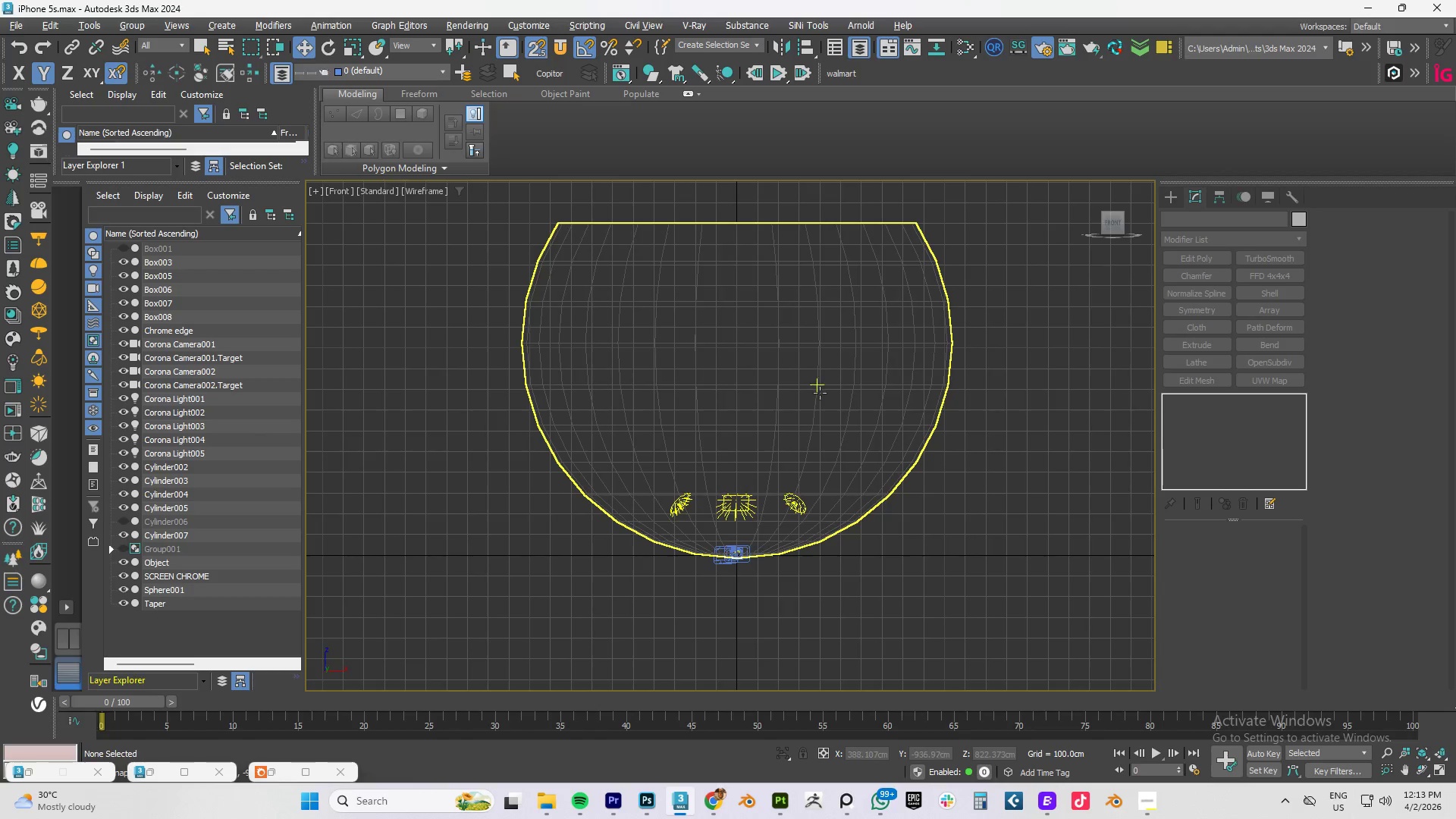 
scroll: coordinate [780, 481], scroll_direction: up, amount: 6.0
 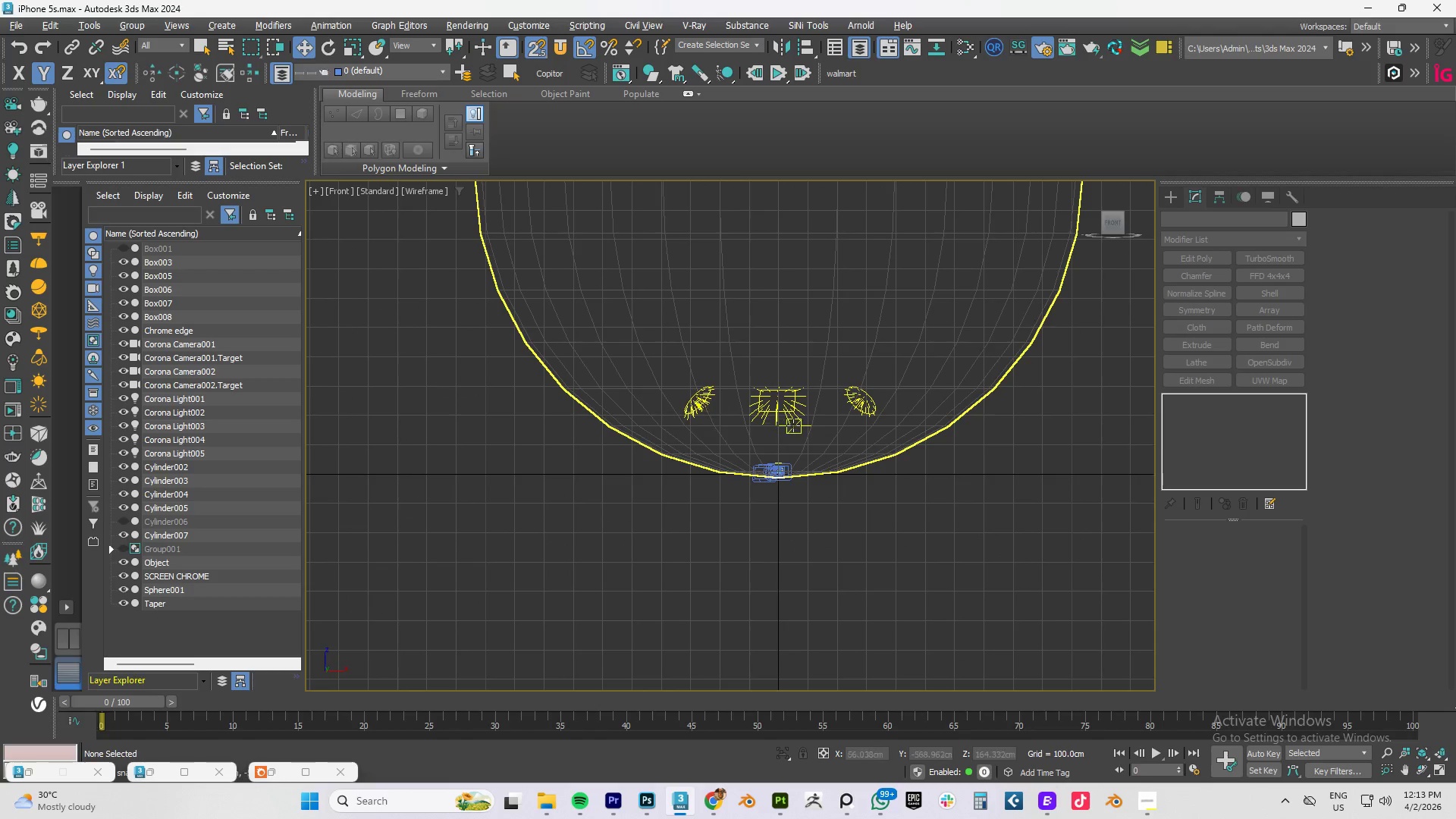 
hold_key(key=AltLeft, duration=0.64)
 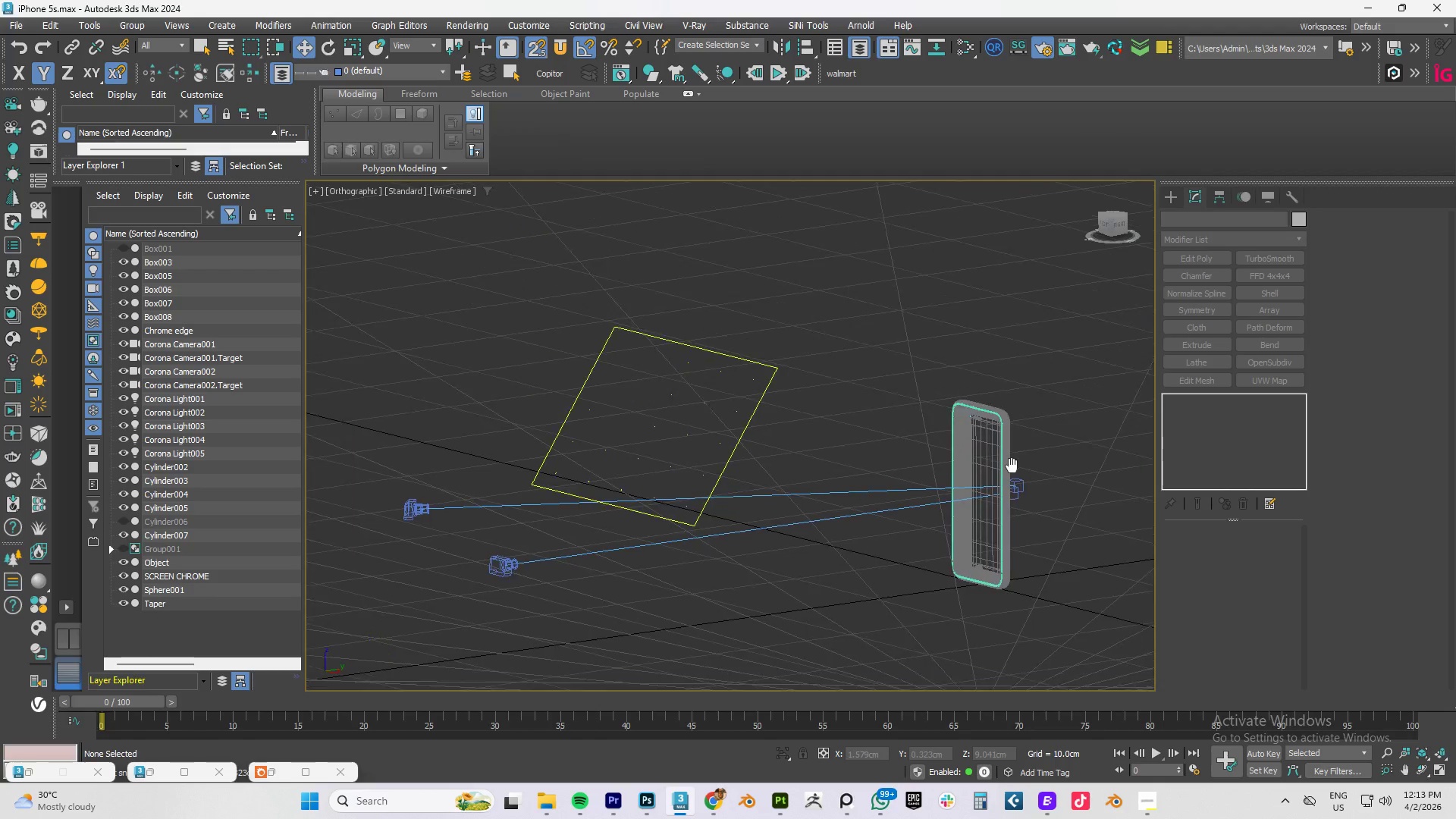 
scroll: coordinate [990, 465], scroll_direction: up, amount: 15.0
 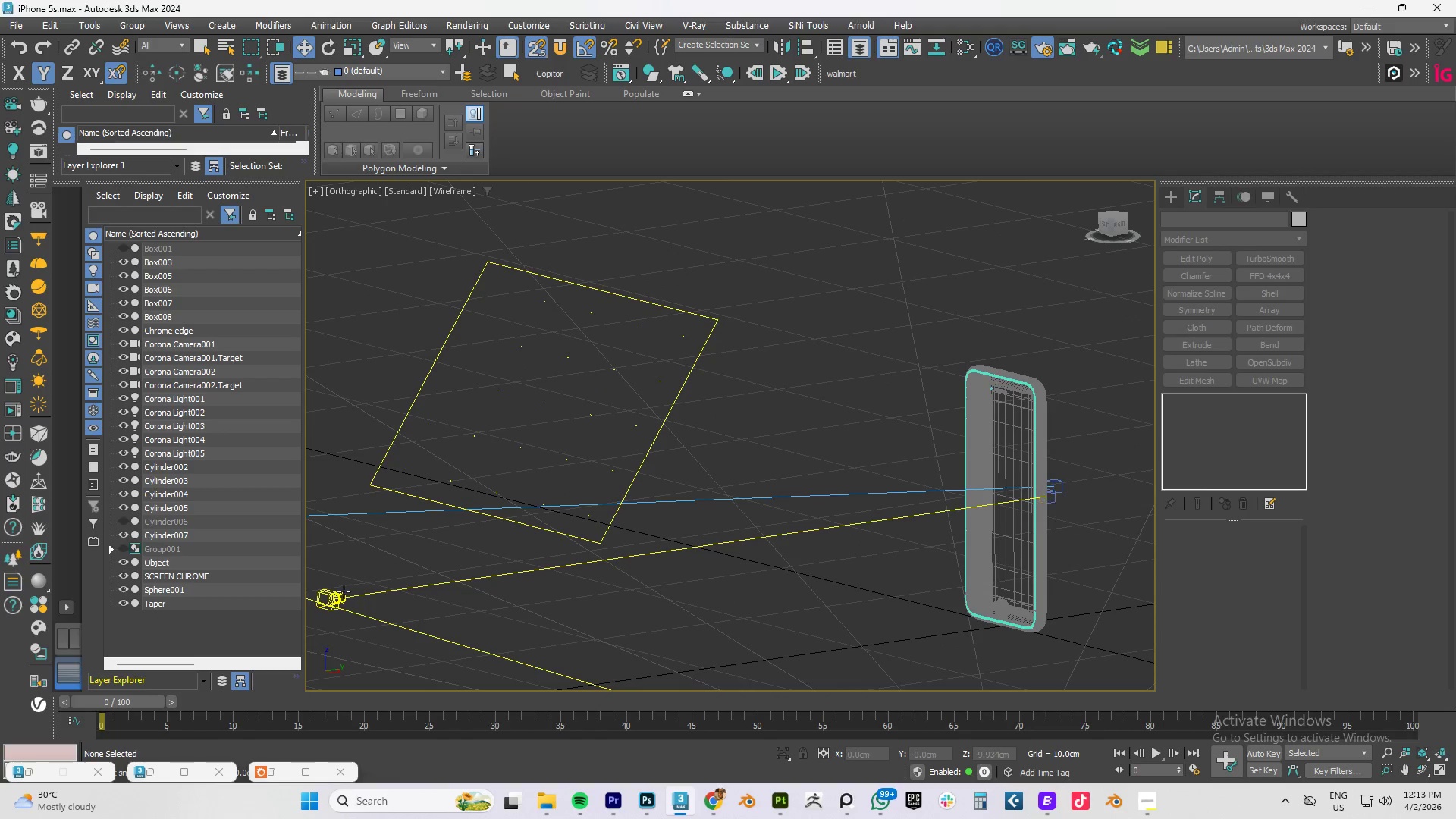 
left_click([337, 595])
 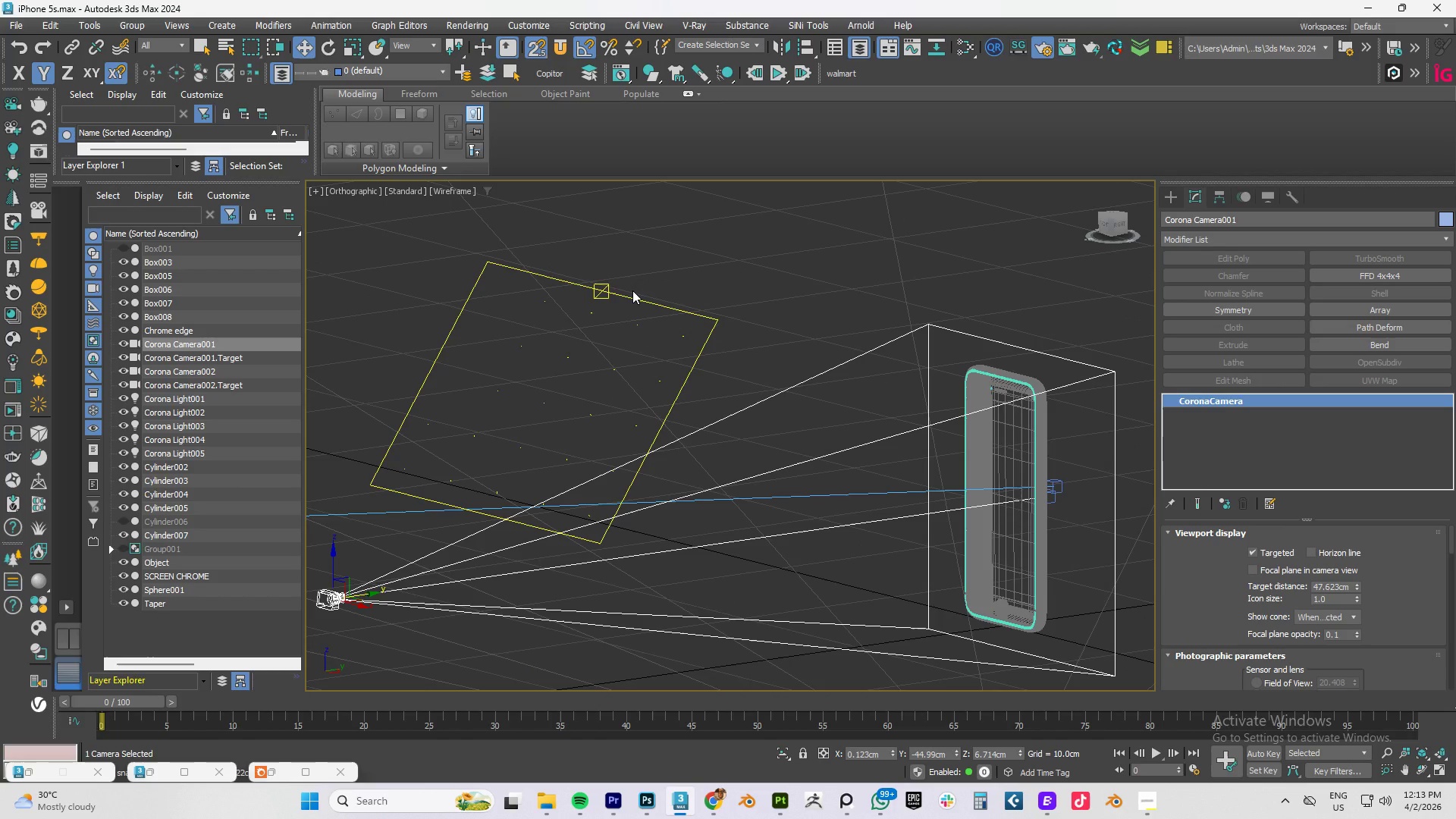 
wait(5.38)
 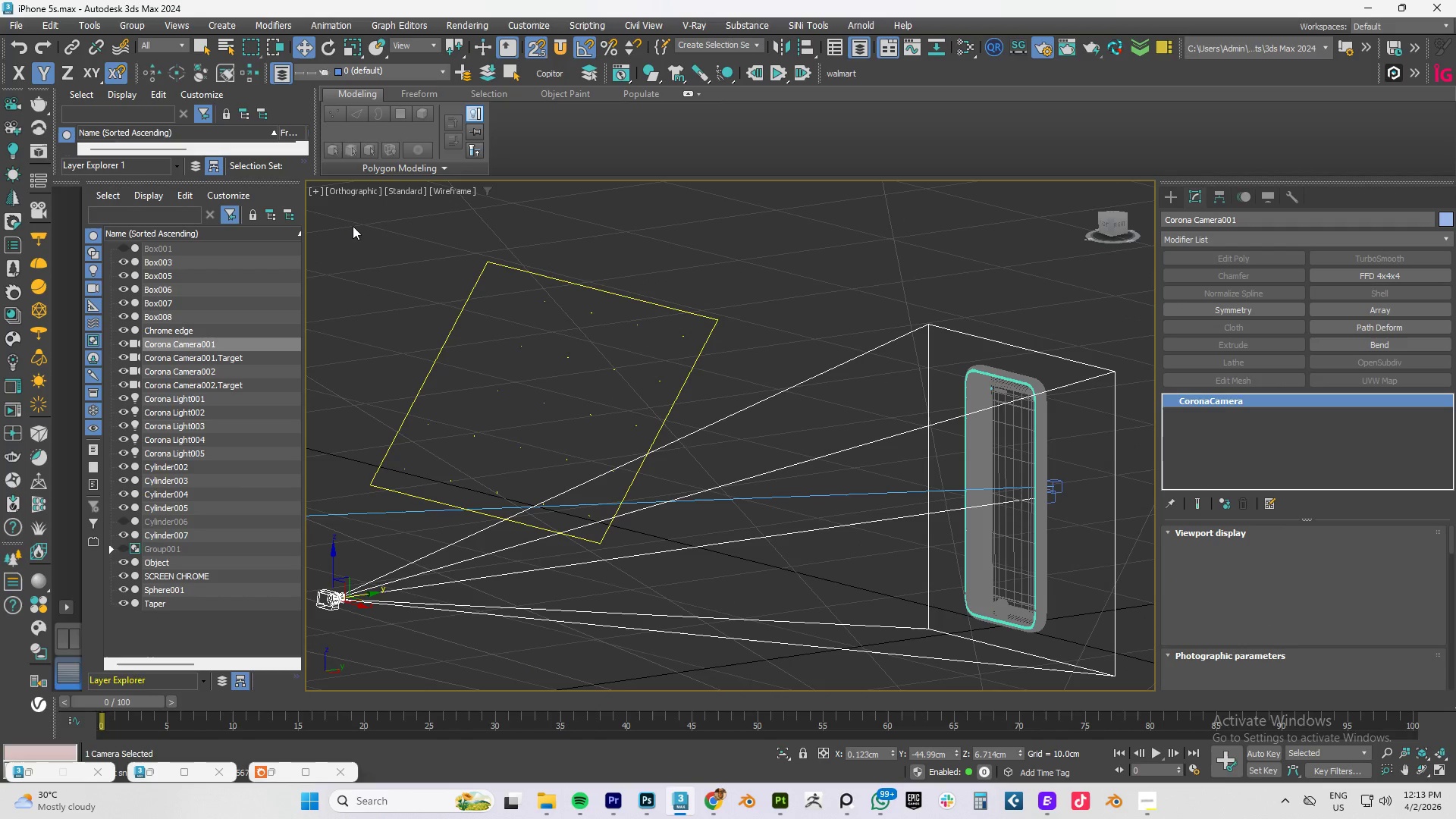 
key(Alt+W)
 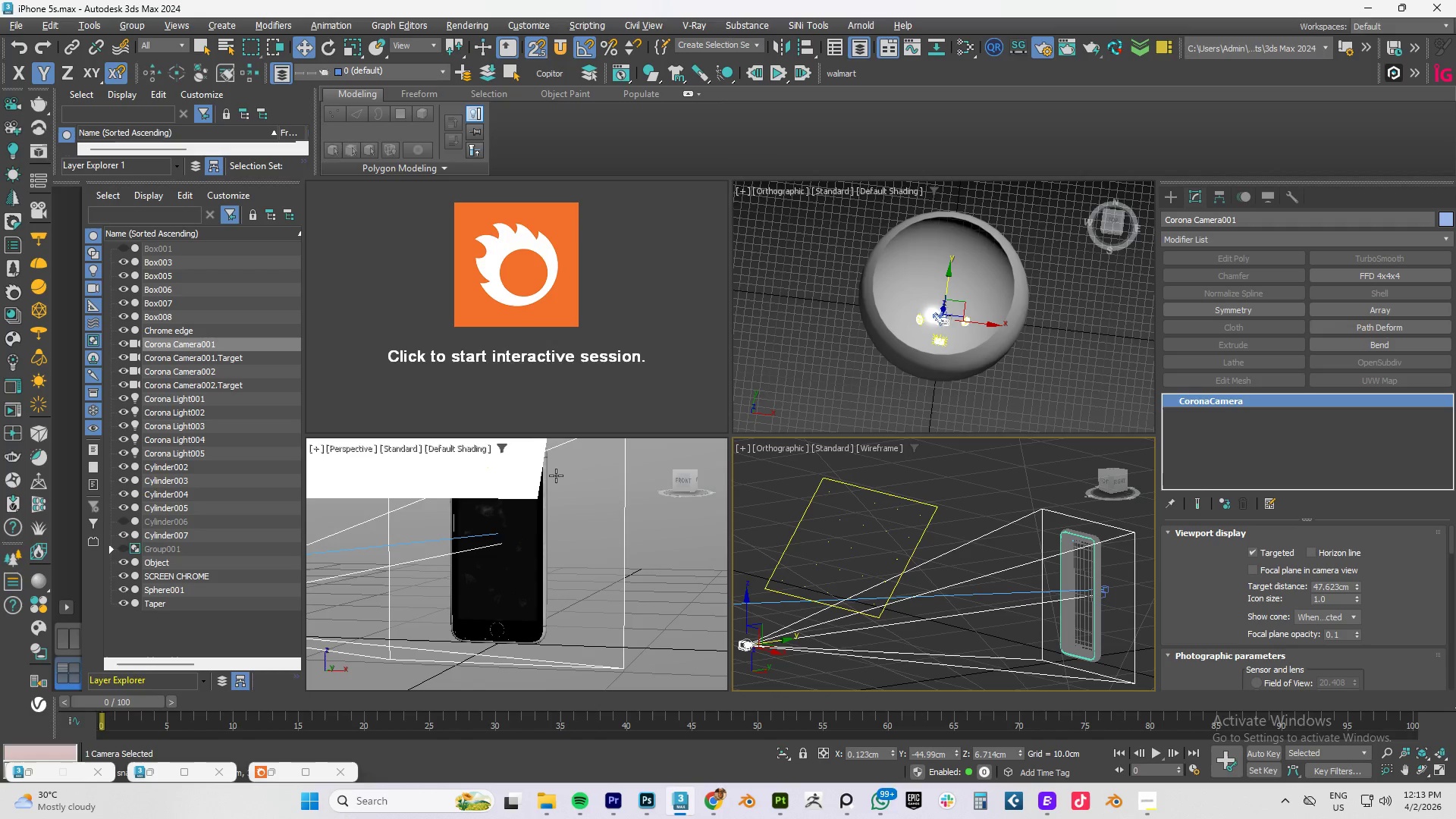 
left_click([598, 507])
 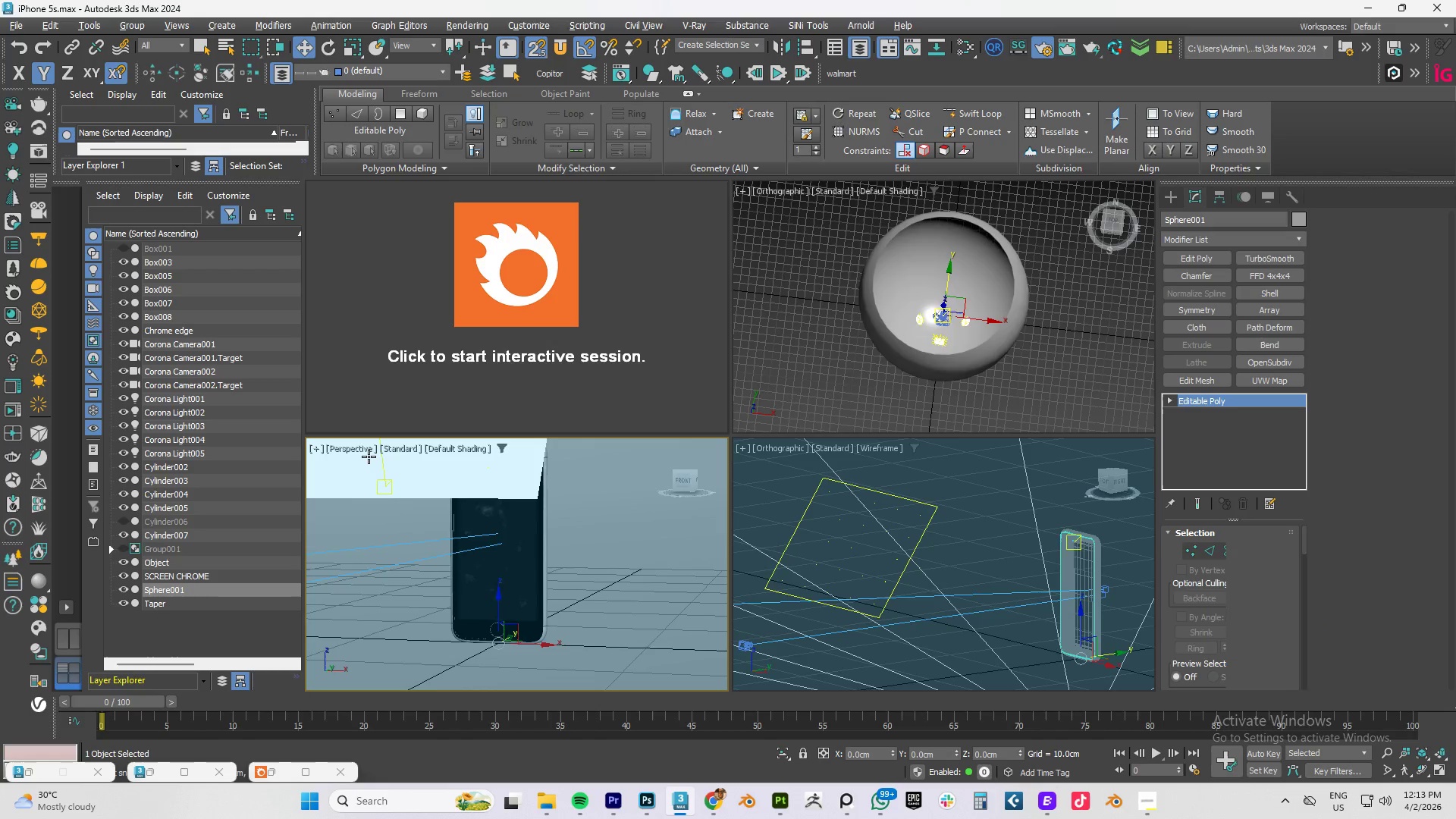 
left_click([357, 450])
 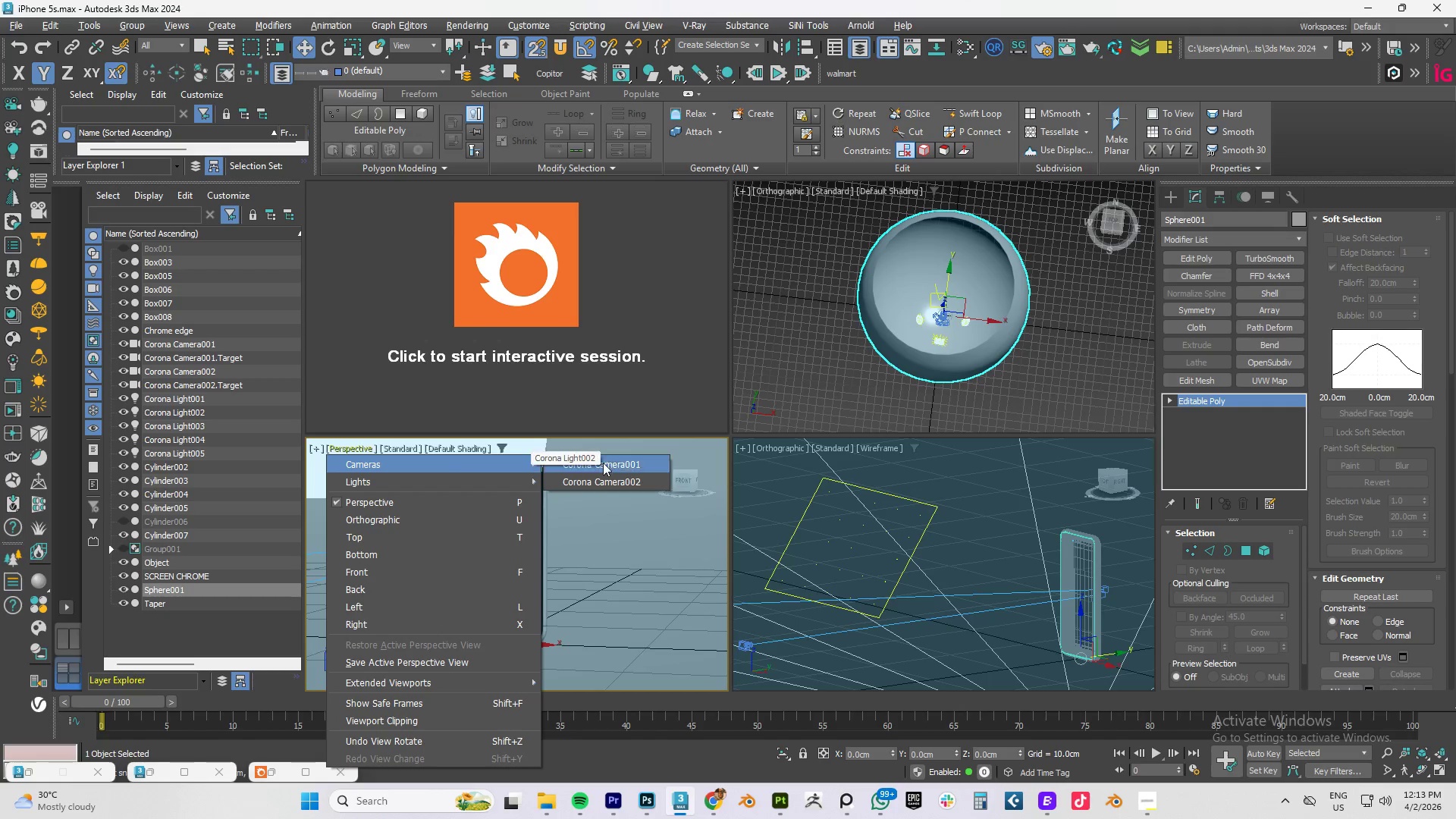 
left_click([623, 463])
 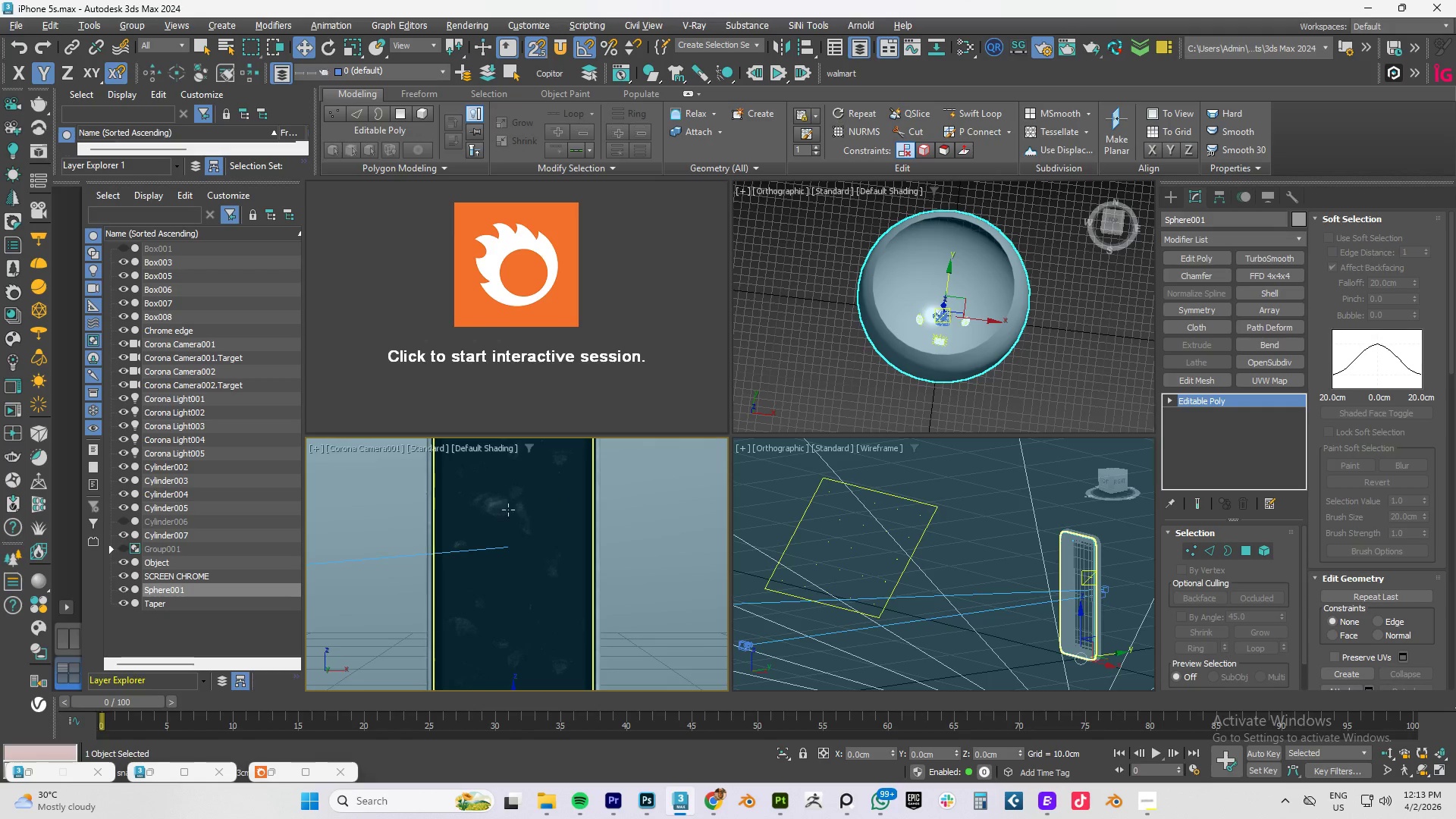 
scroll: coordinate [608, 499], scroll_direction: down, amount: 6.0
 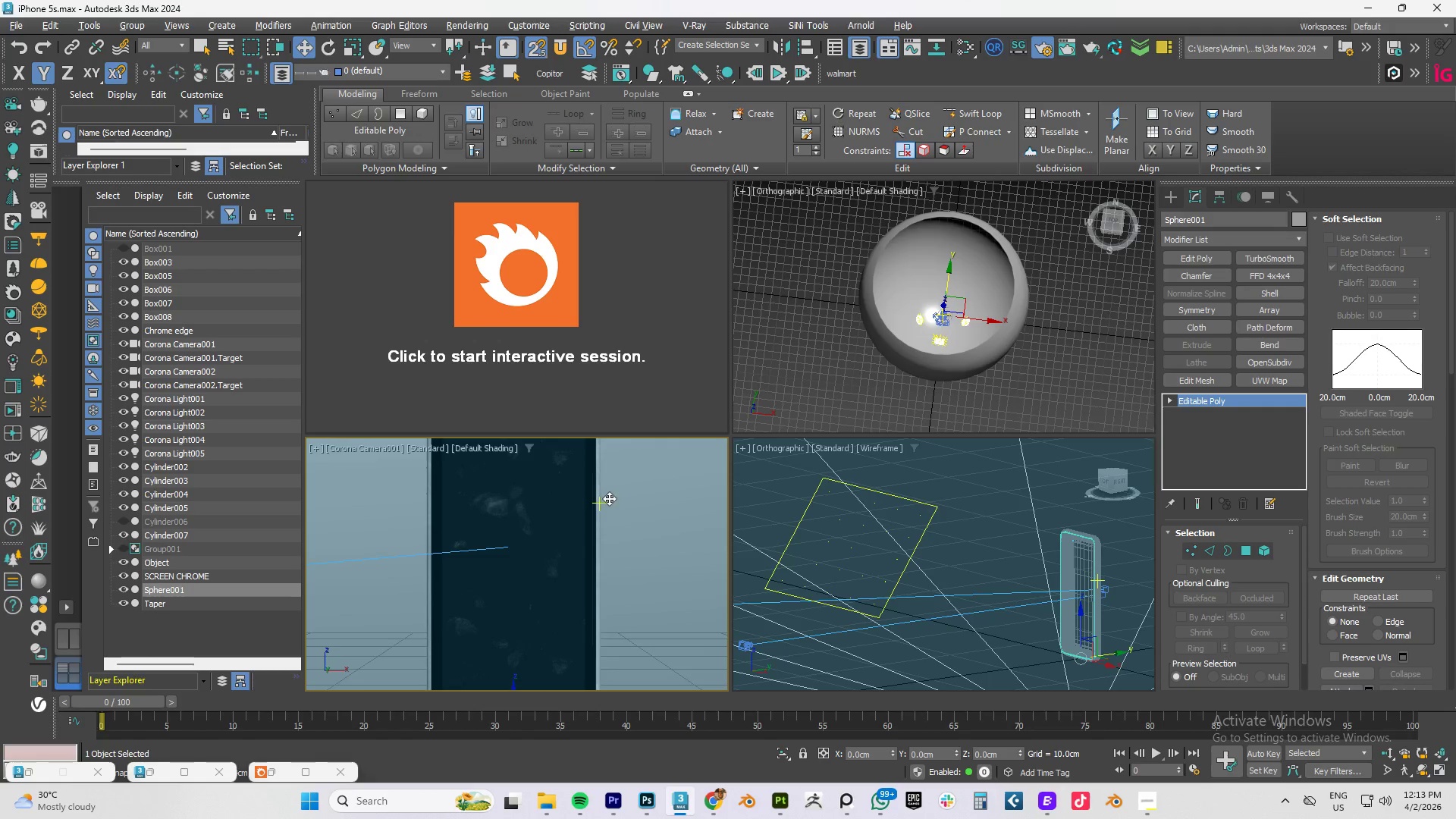 
key(Shift+F)
 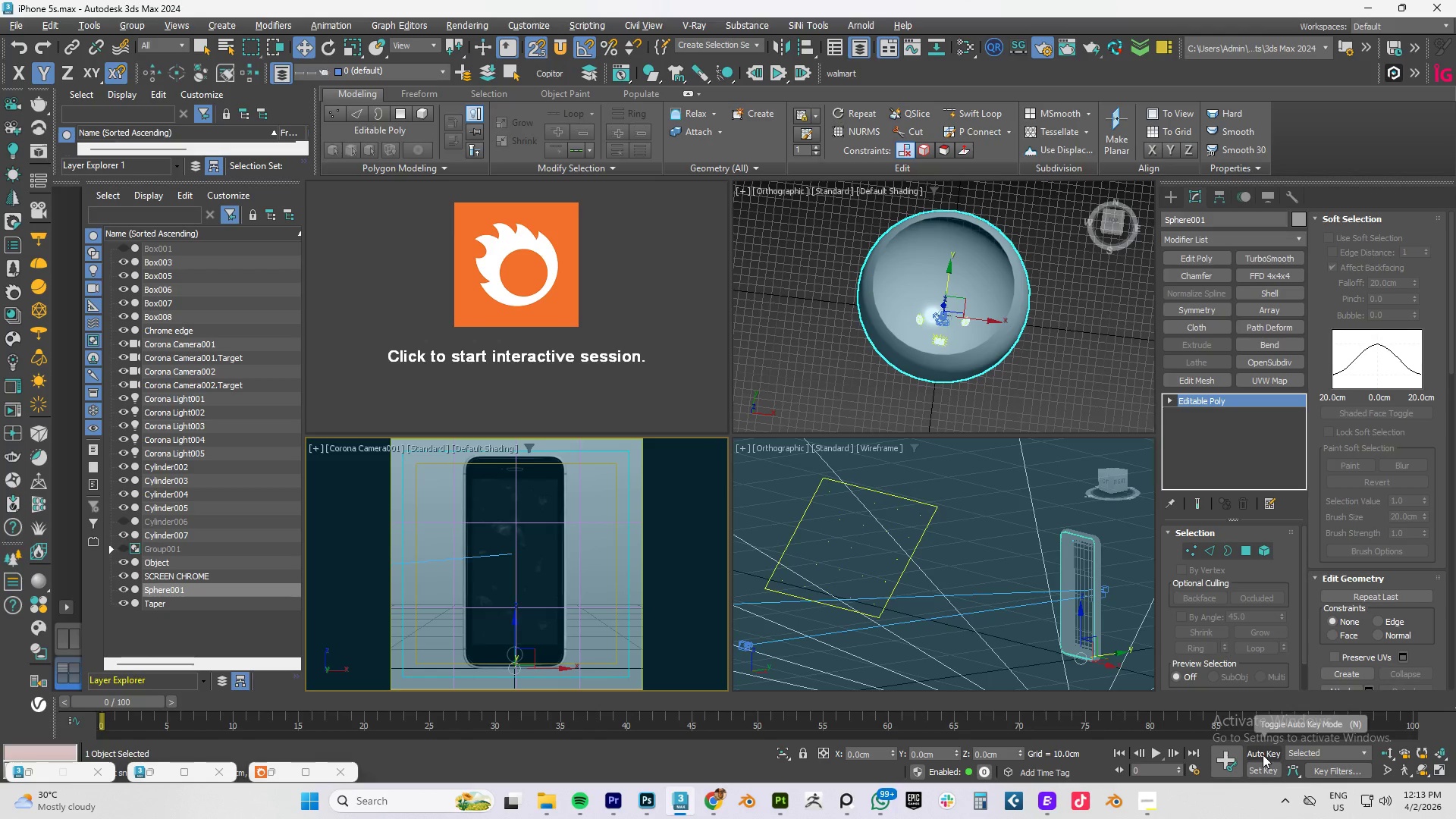 
wait(7.77)
 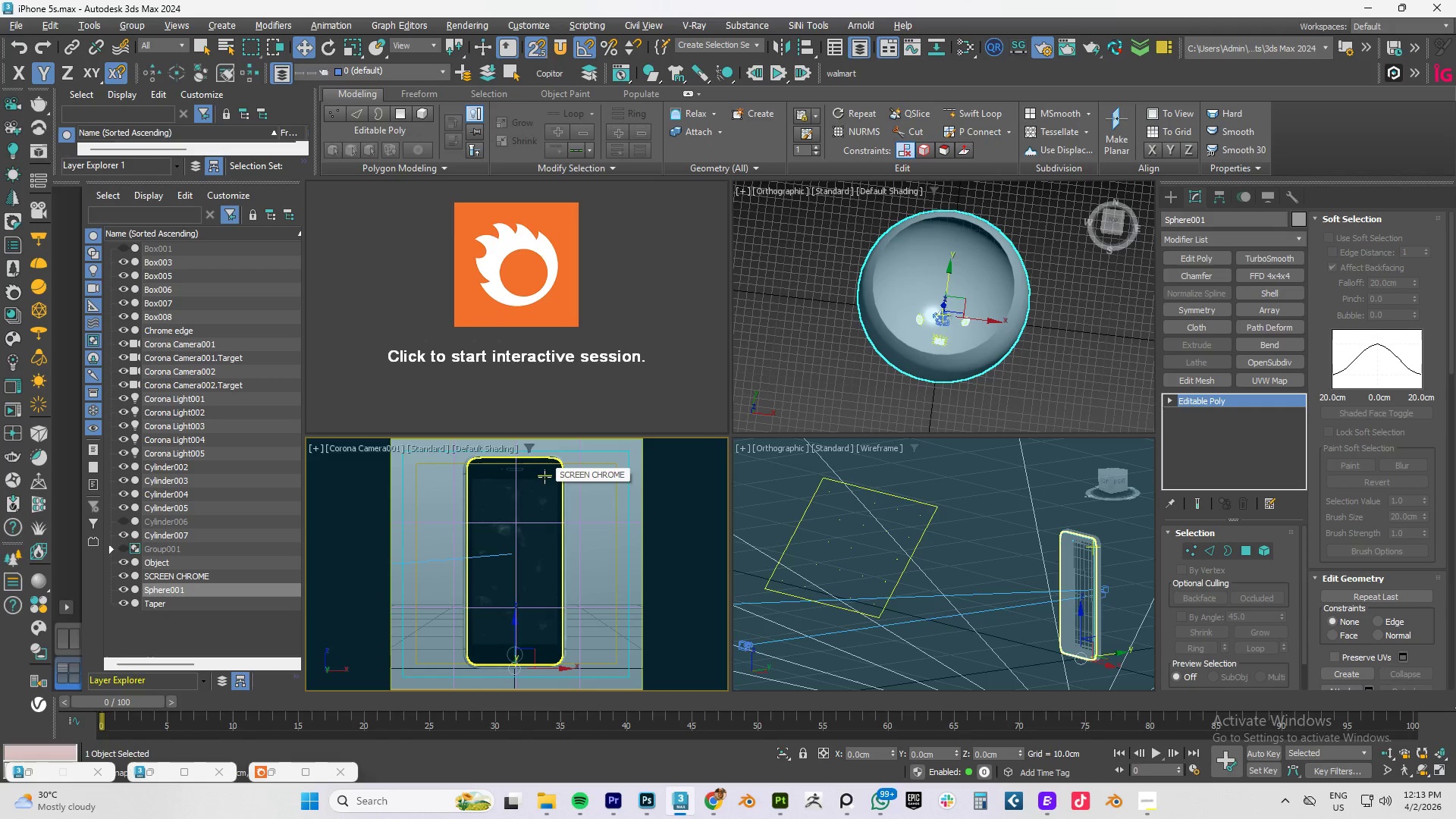 
left_click([1262, 754])
 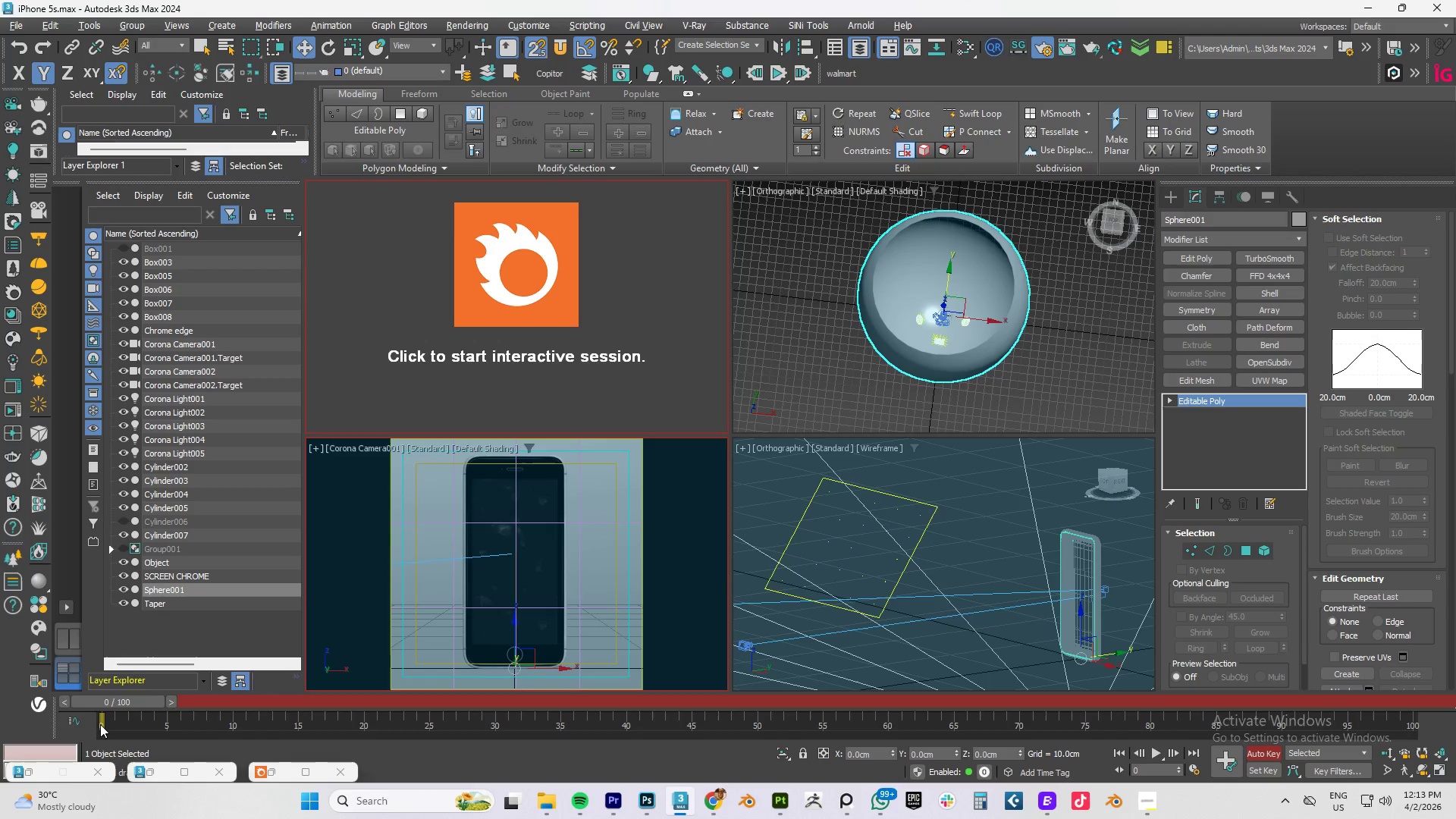 
wait(11.61)
 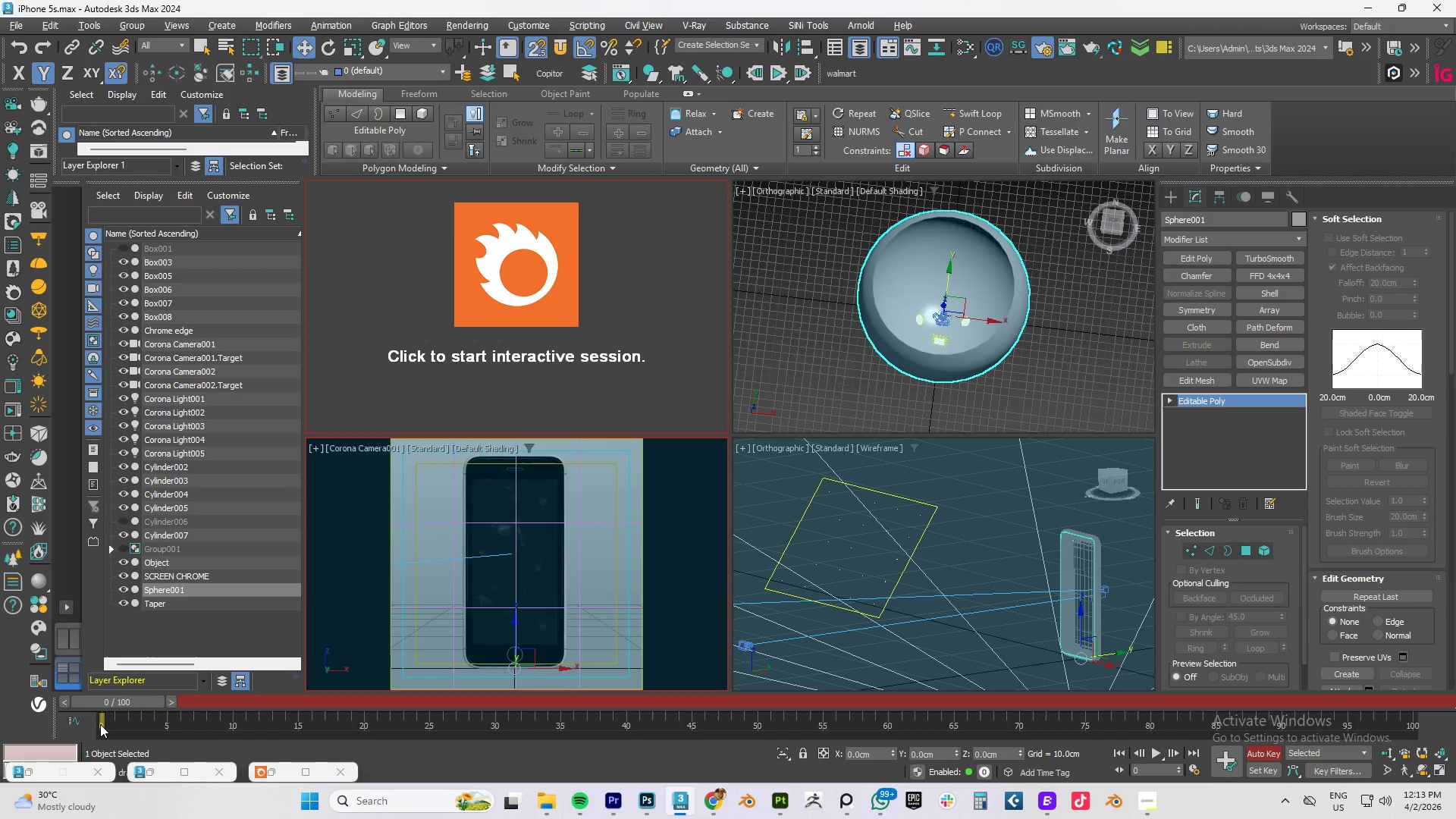 
left_click([108, 700])
 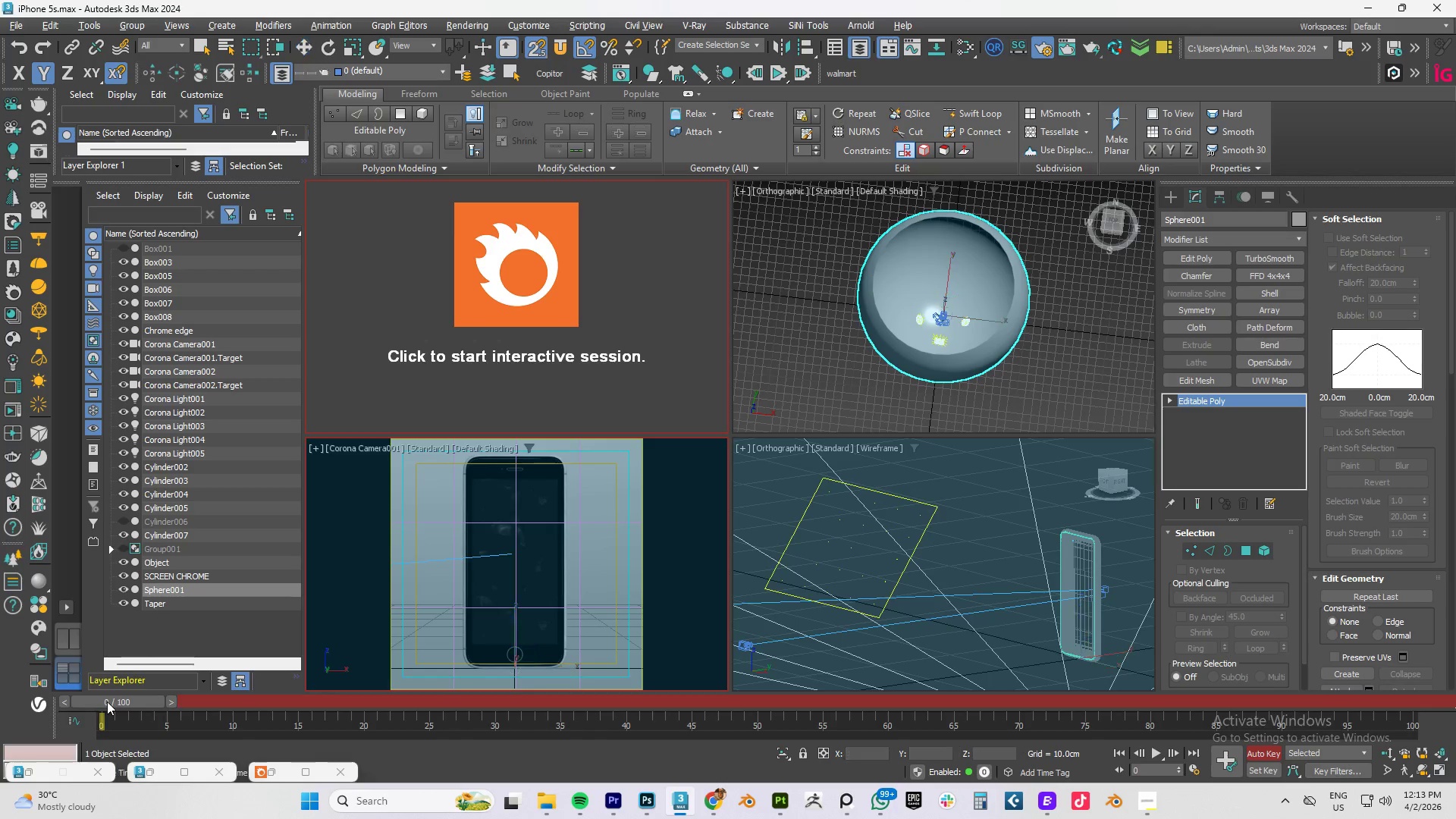 
double_click([107, 701])
 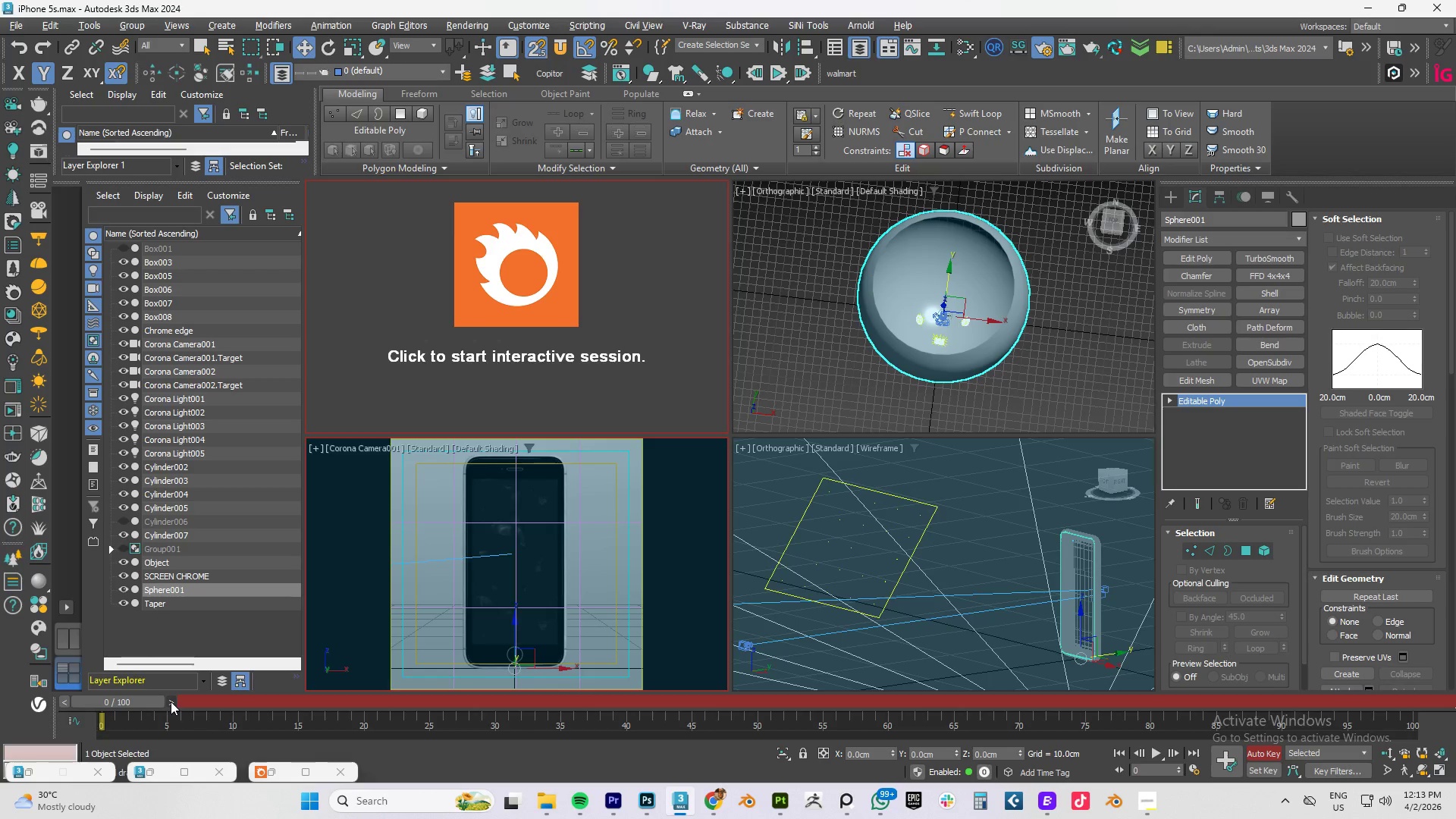 
left_click([171, 701])
 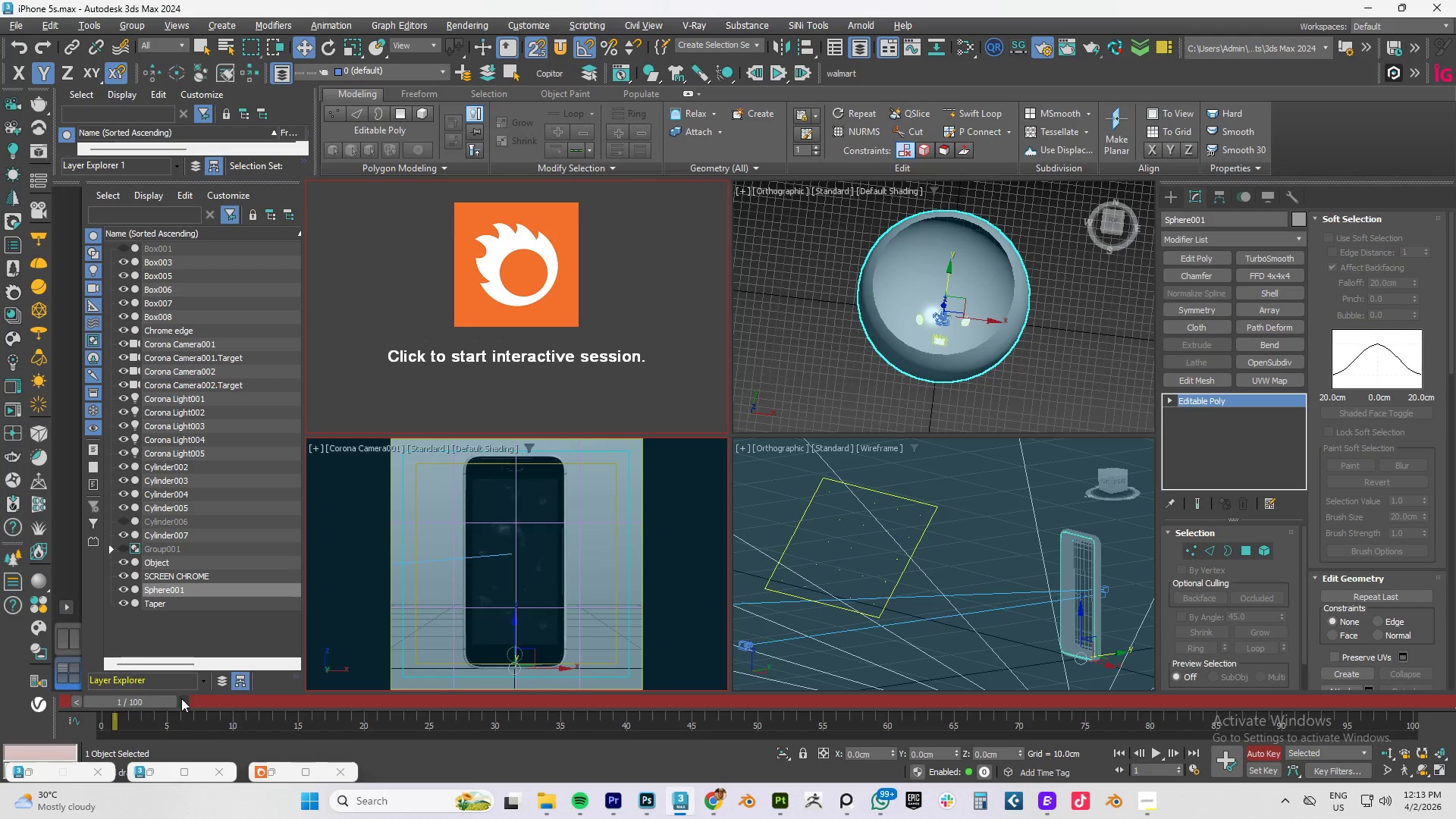 
left_click([181, 698])
 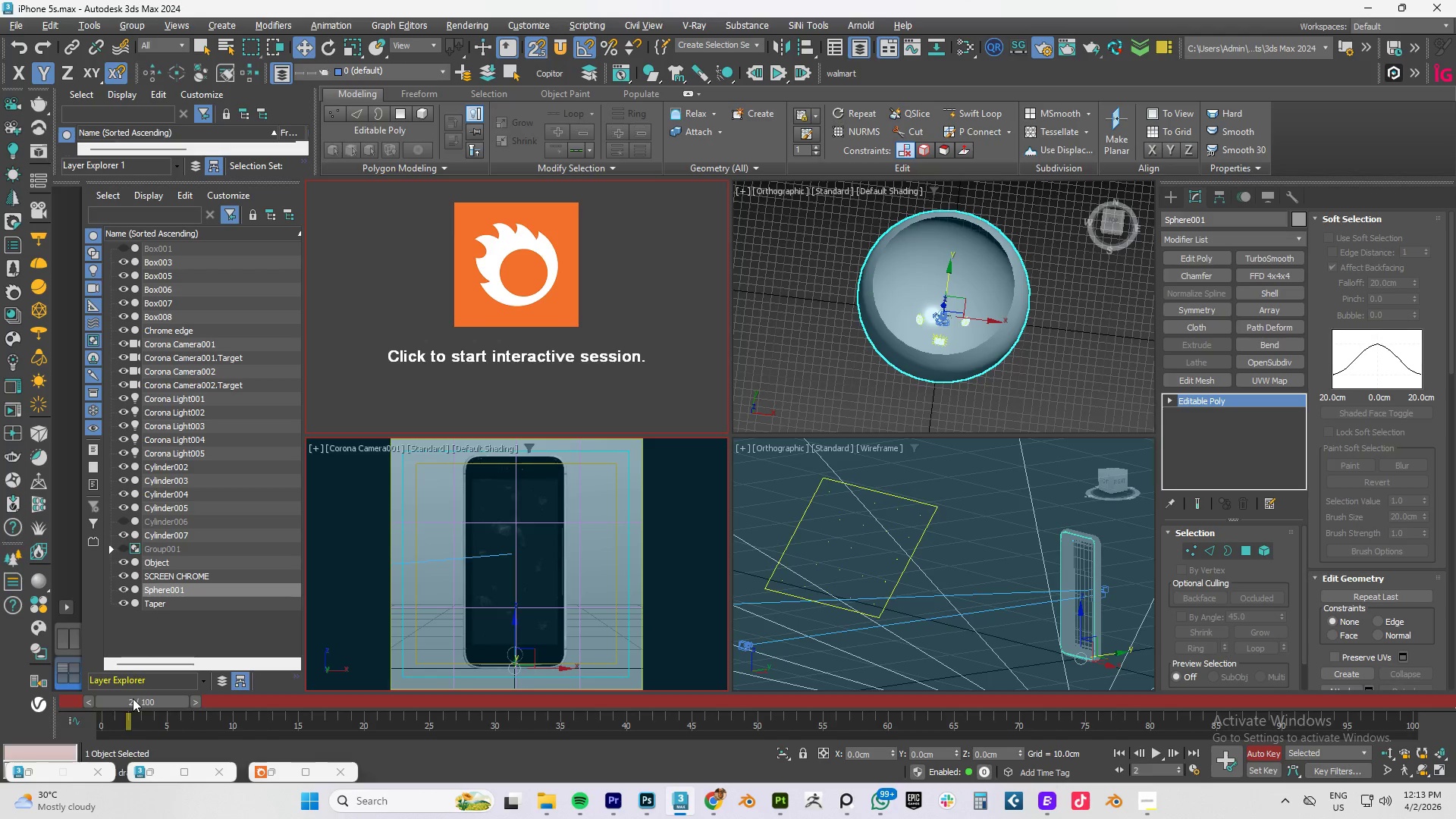 
left_click_drag(start_coordinate=[133, 698], to_coordinate=[496, 705])
 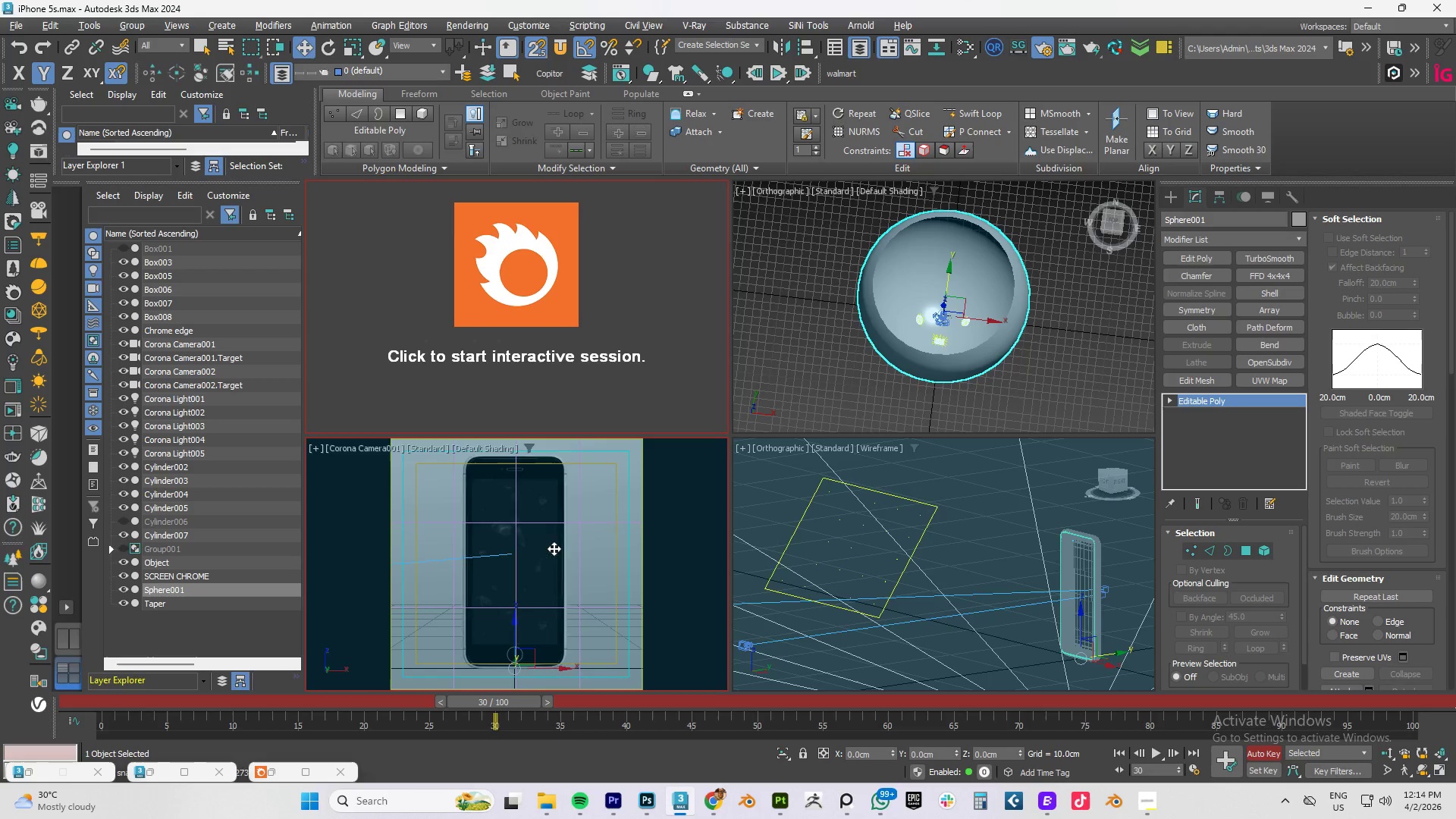 
left_click([541, 555])
 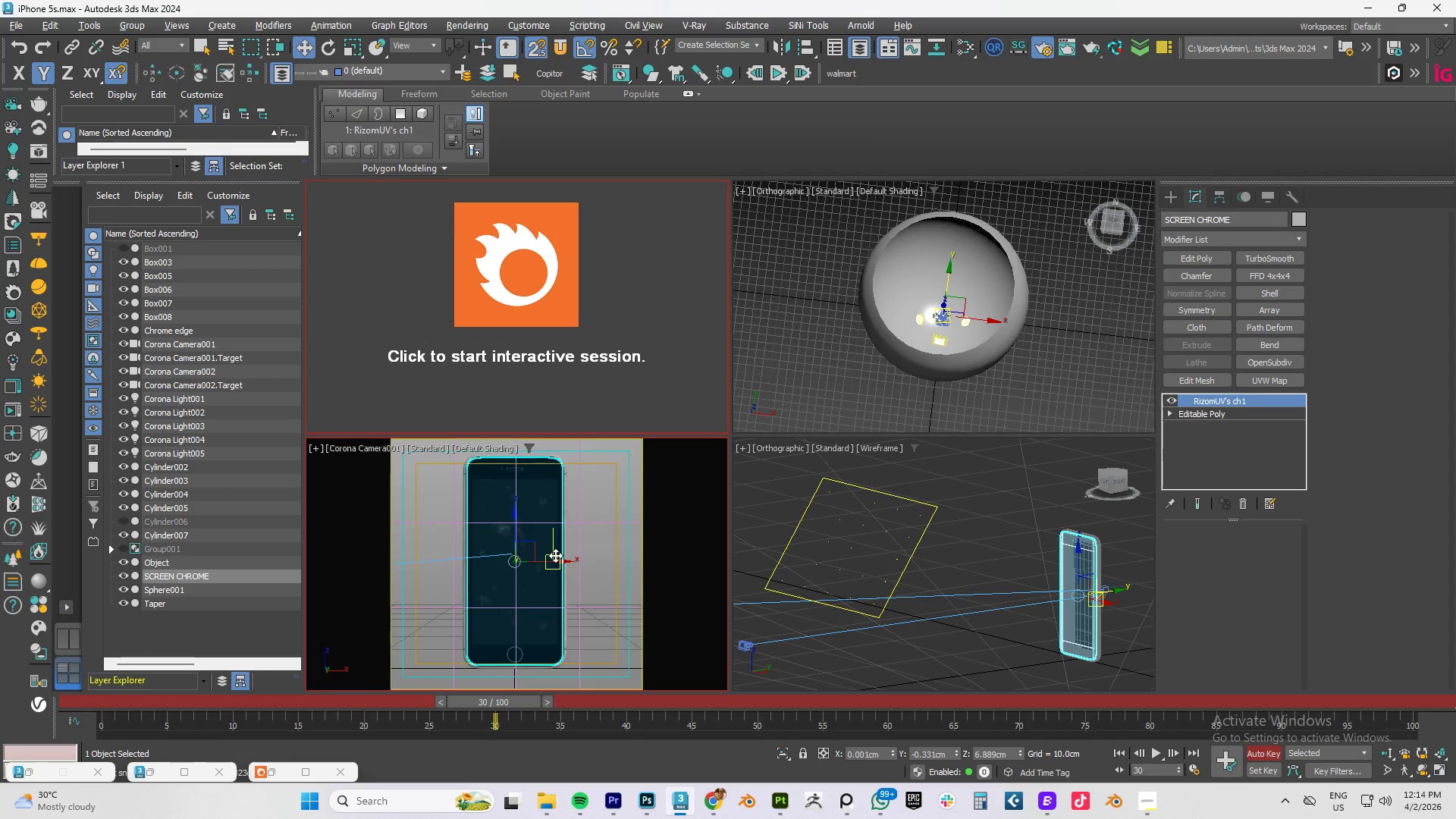 
key(E)
 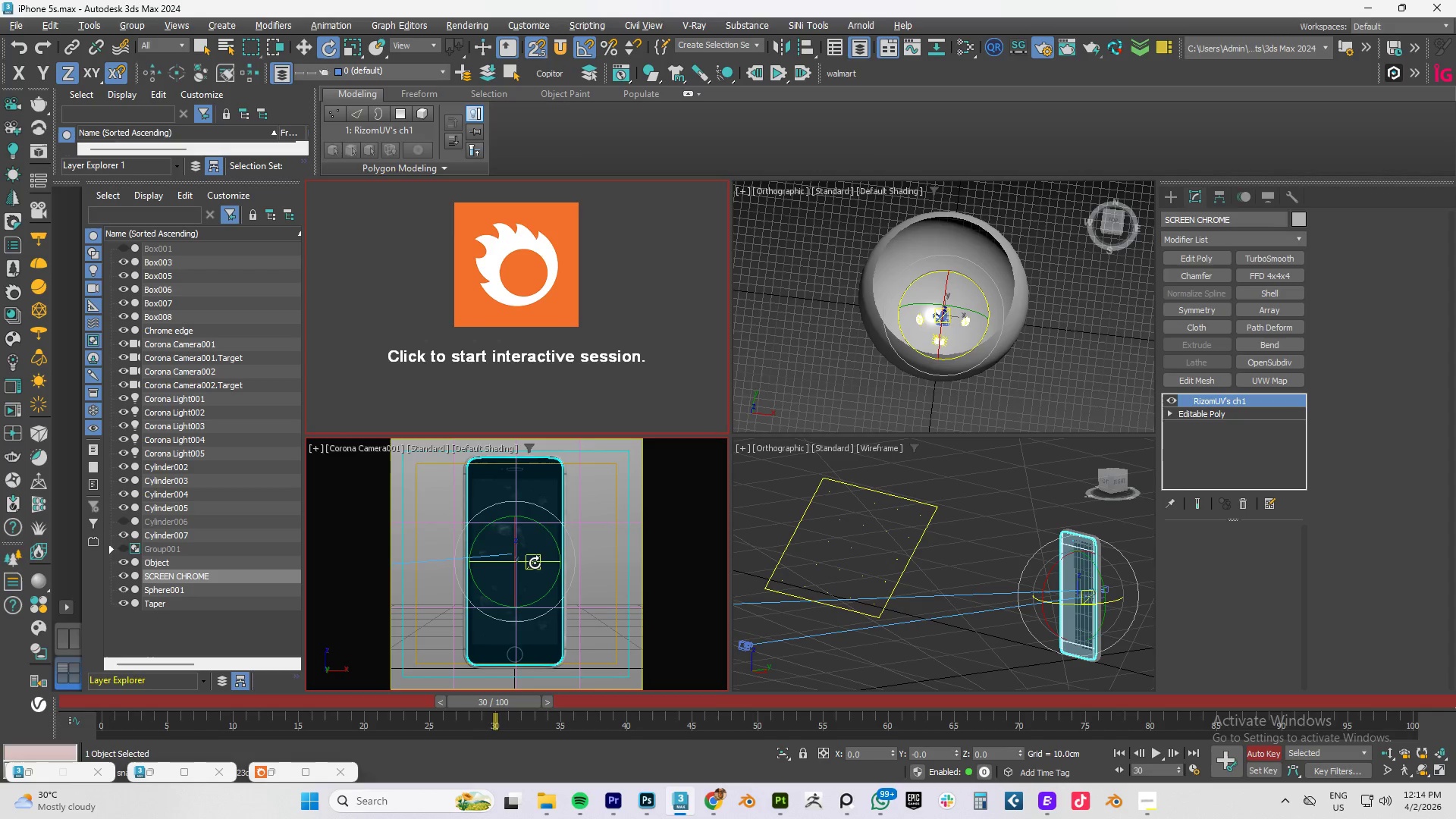 
type(asa)
 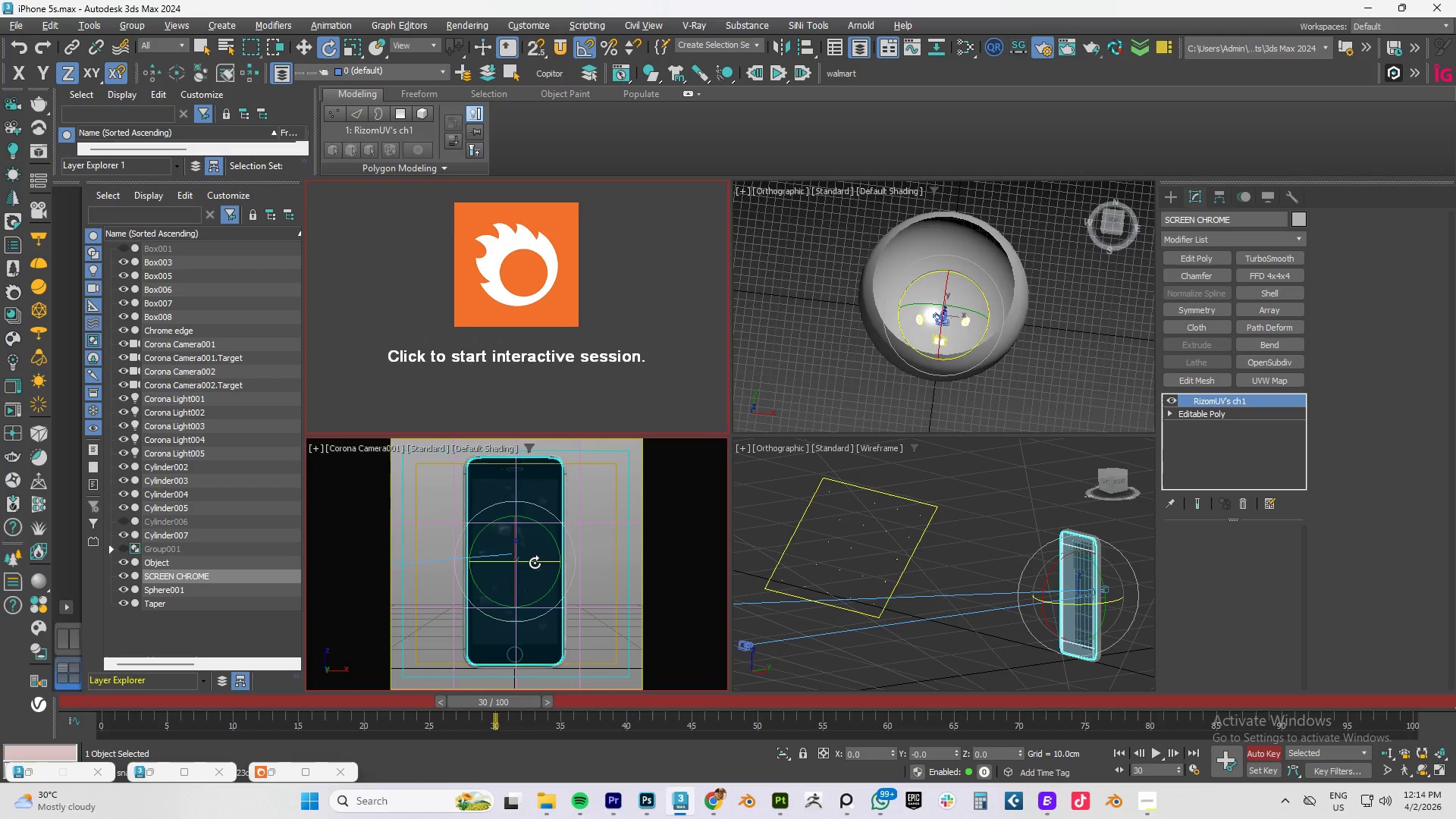 
hold_key(key=ShiftLeft, duration=0.53)
 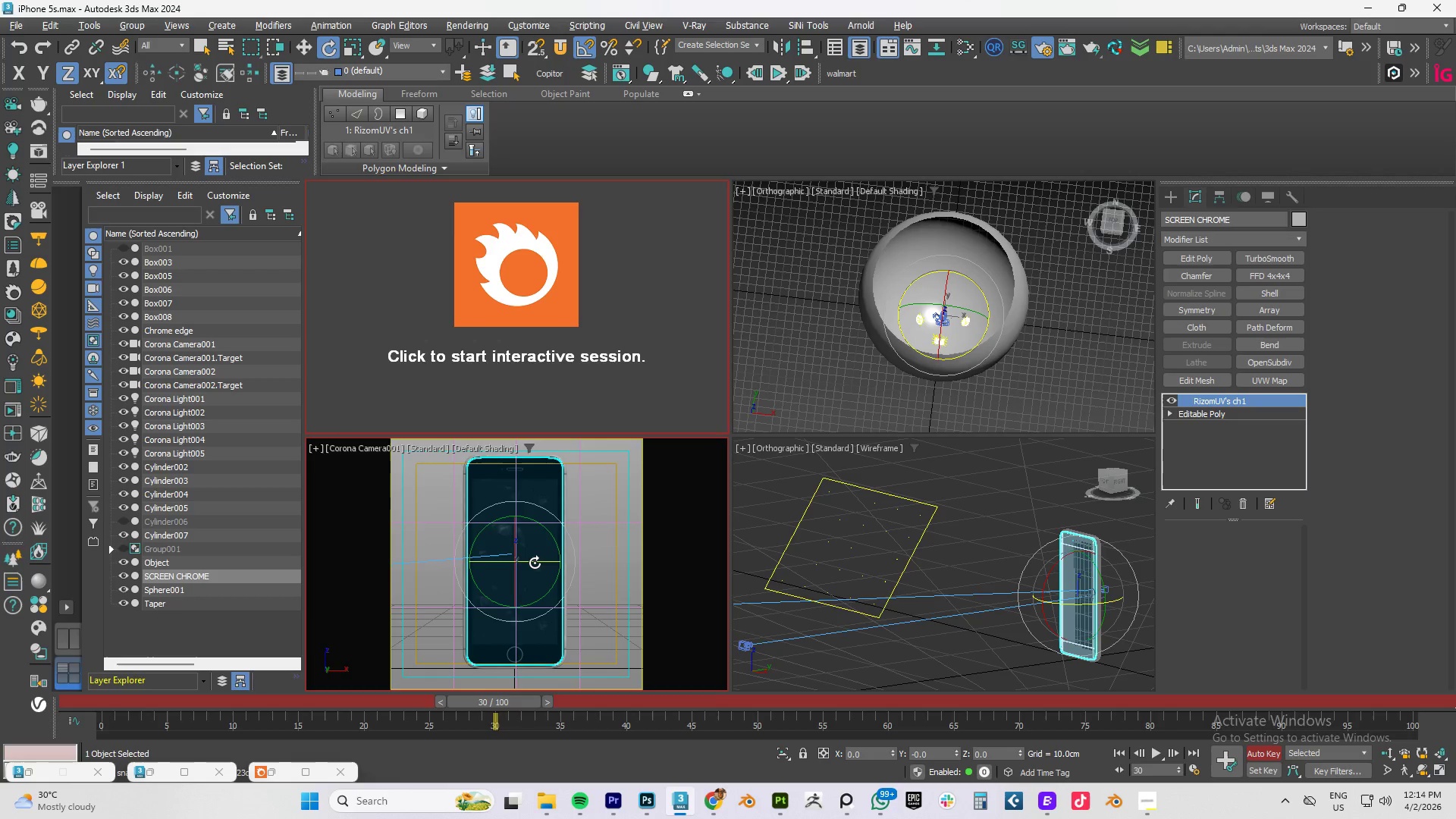 
left_click_drag(start_coordinate=[535, 563], to_coordinate=[574, 563])
 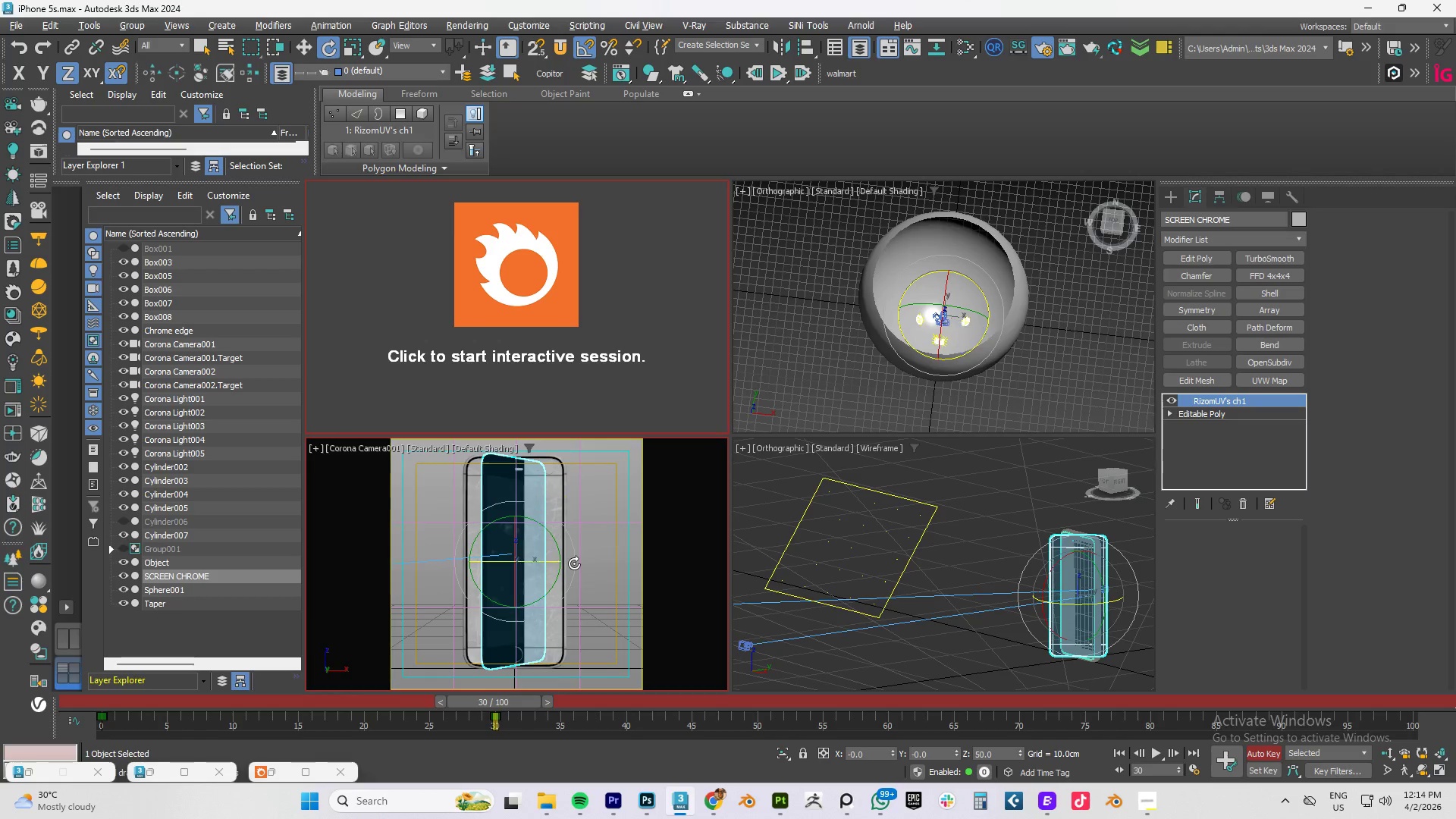 
key(Control+Z)
 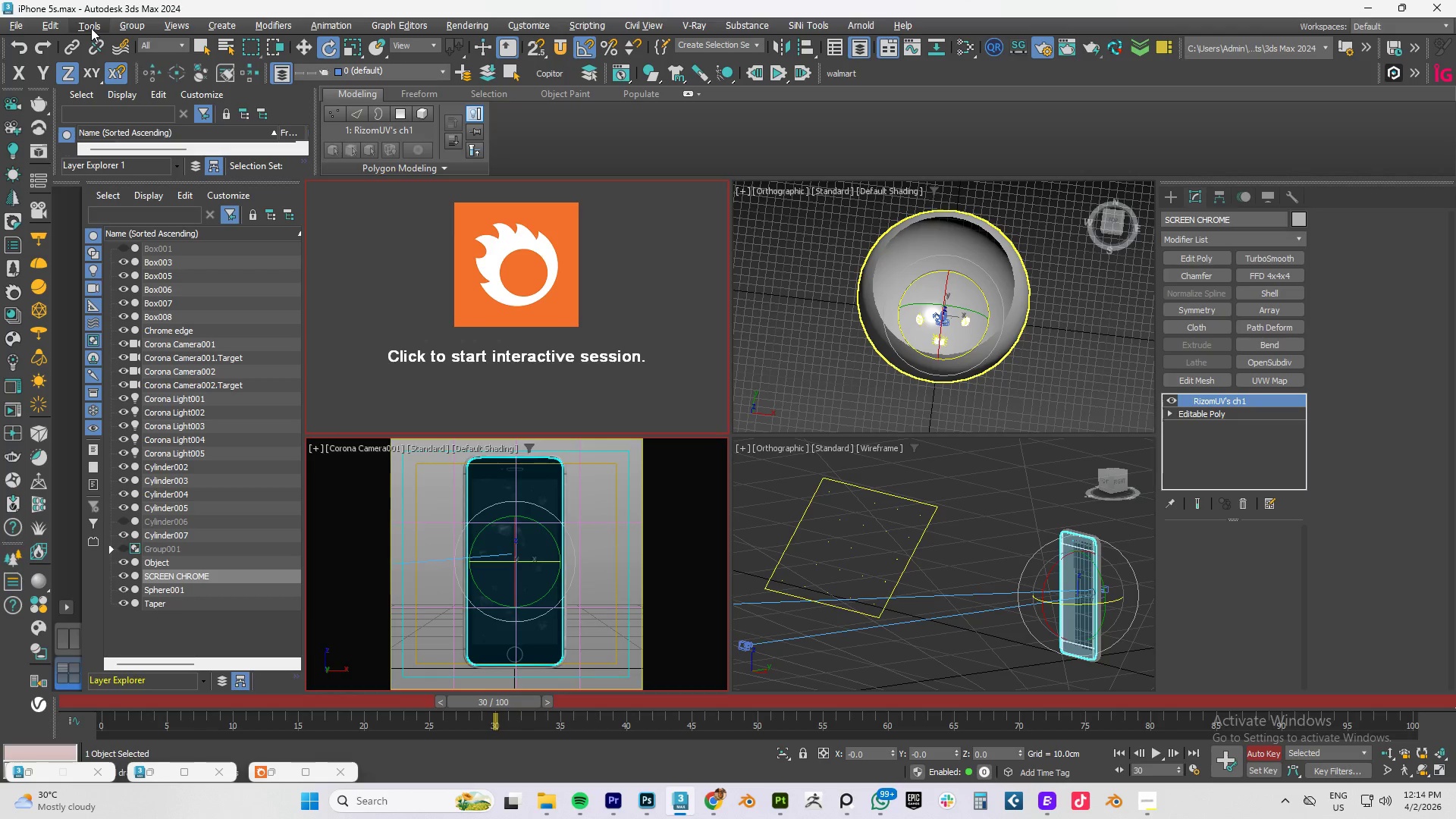 
wait(6.08)
 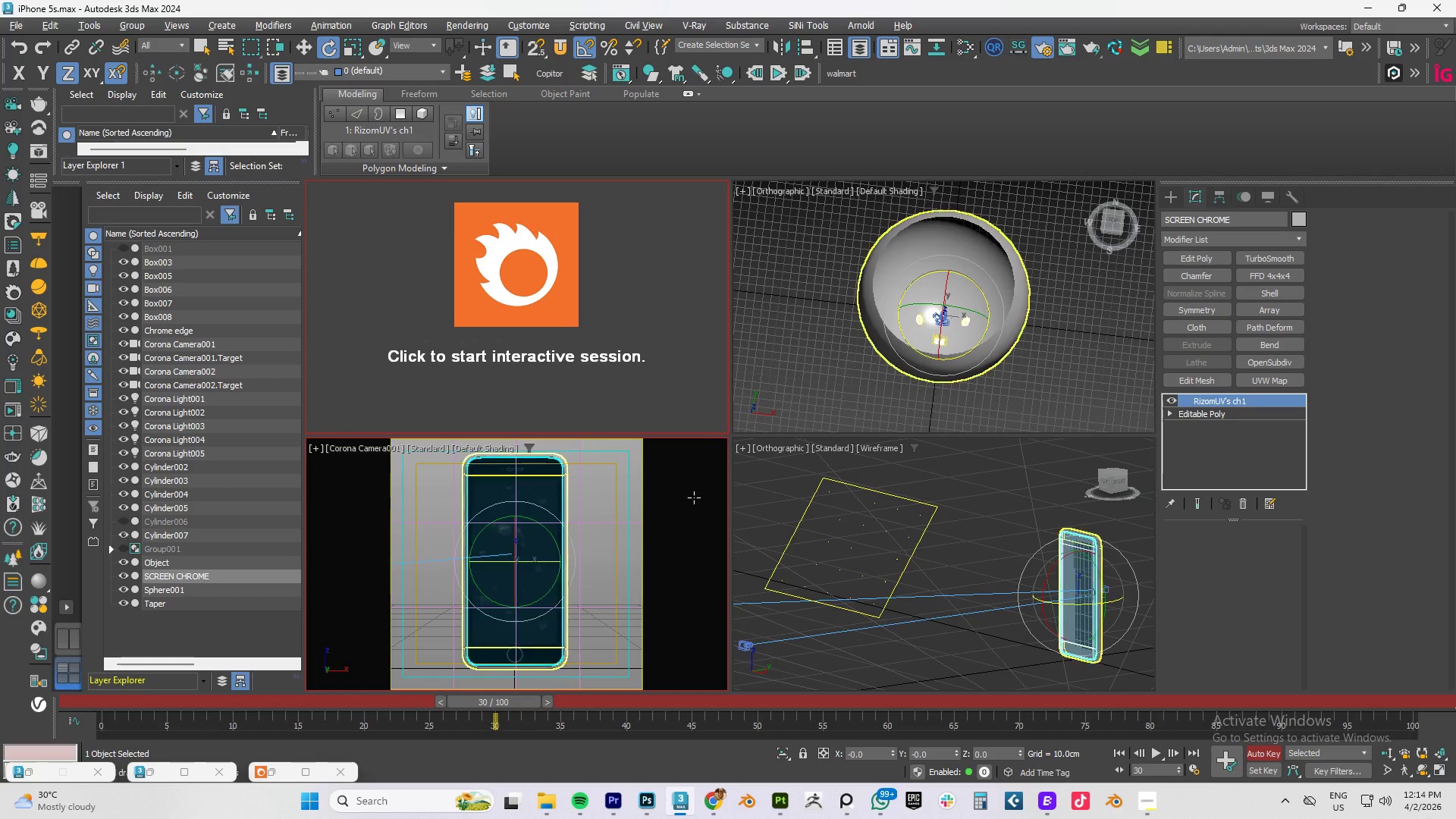 
left_click([91, 28])
 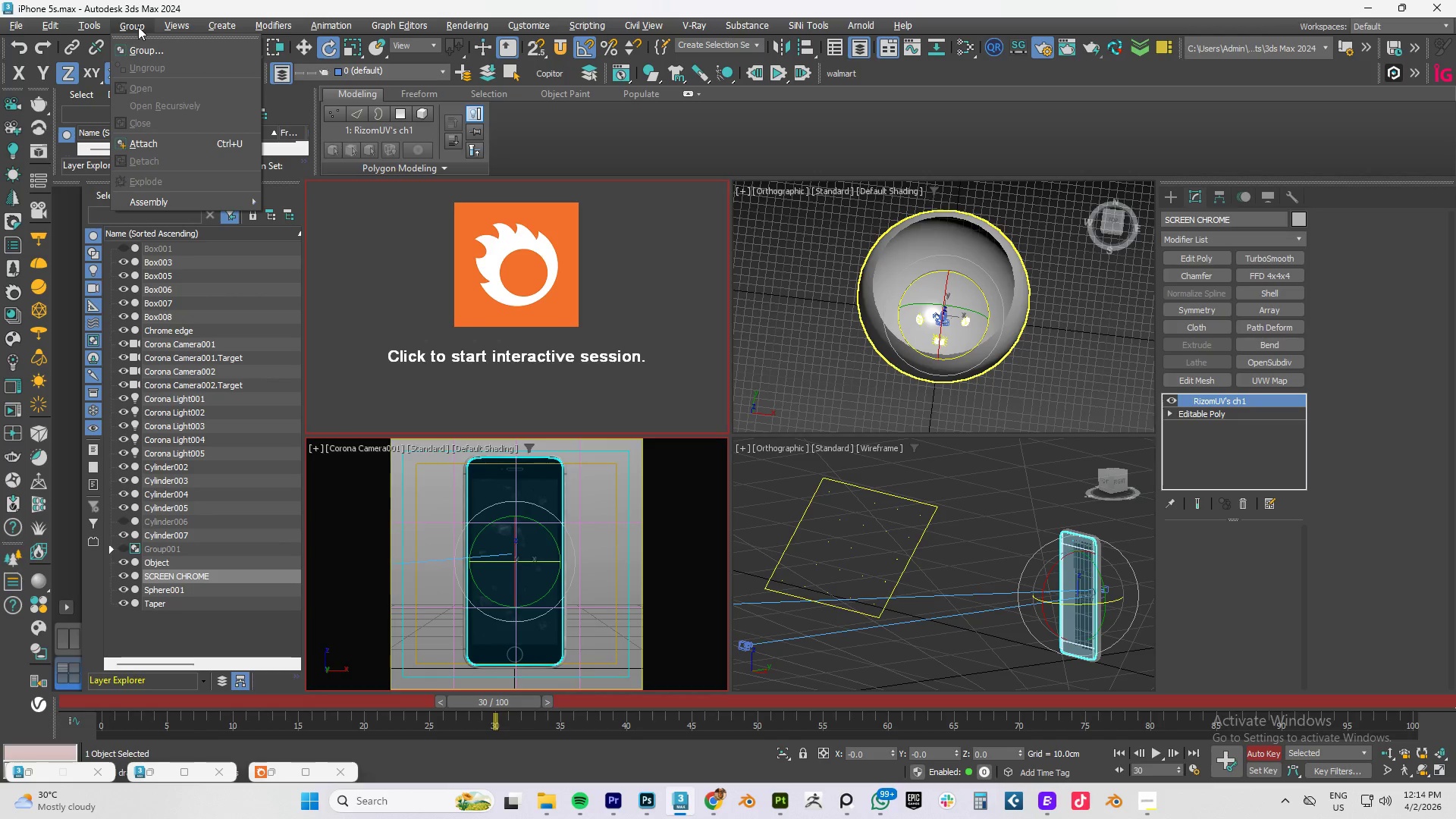 
mouse_move([204, 29])
 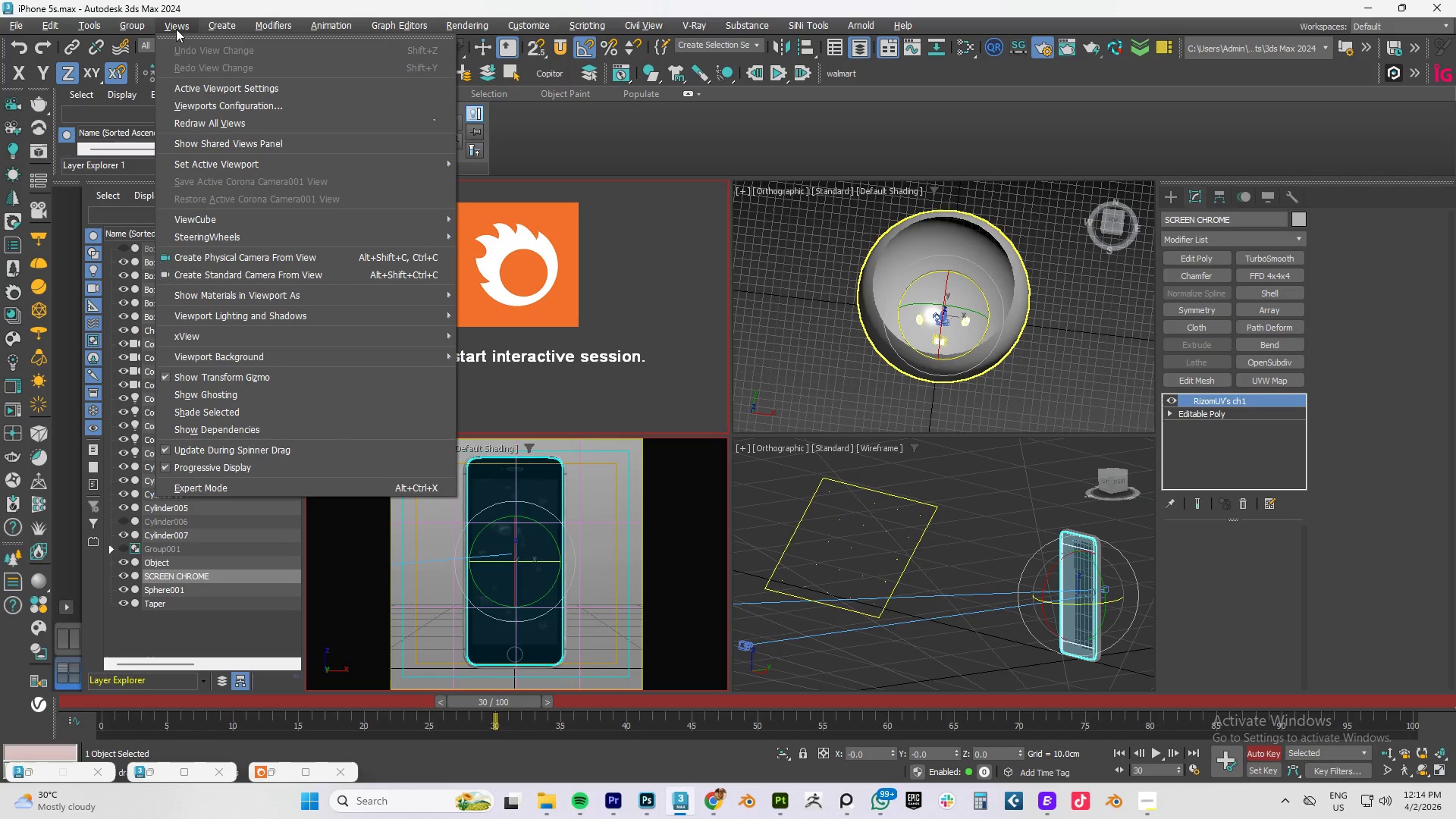 
mouse_move([178, 46])
 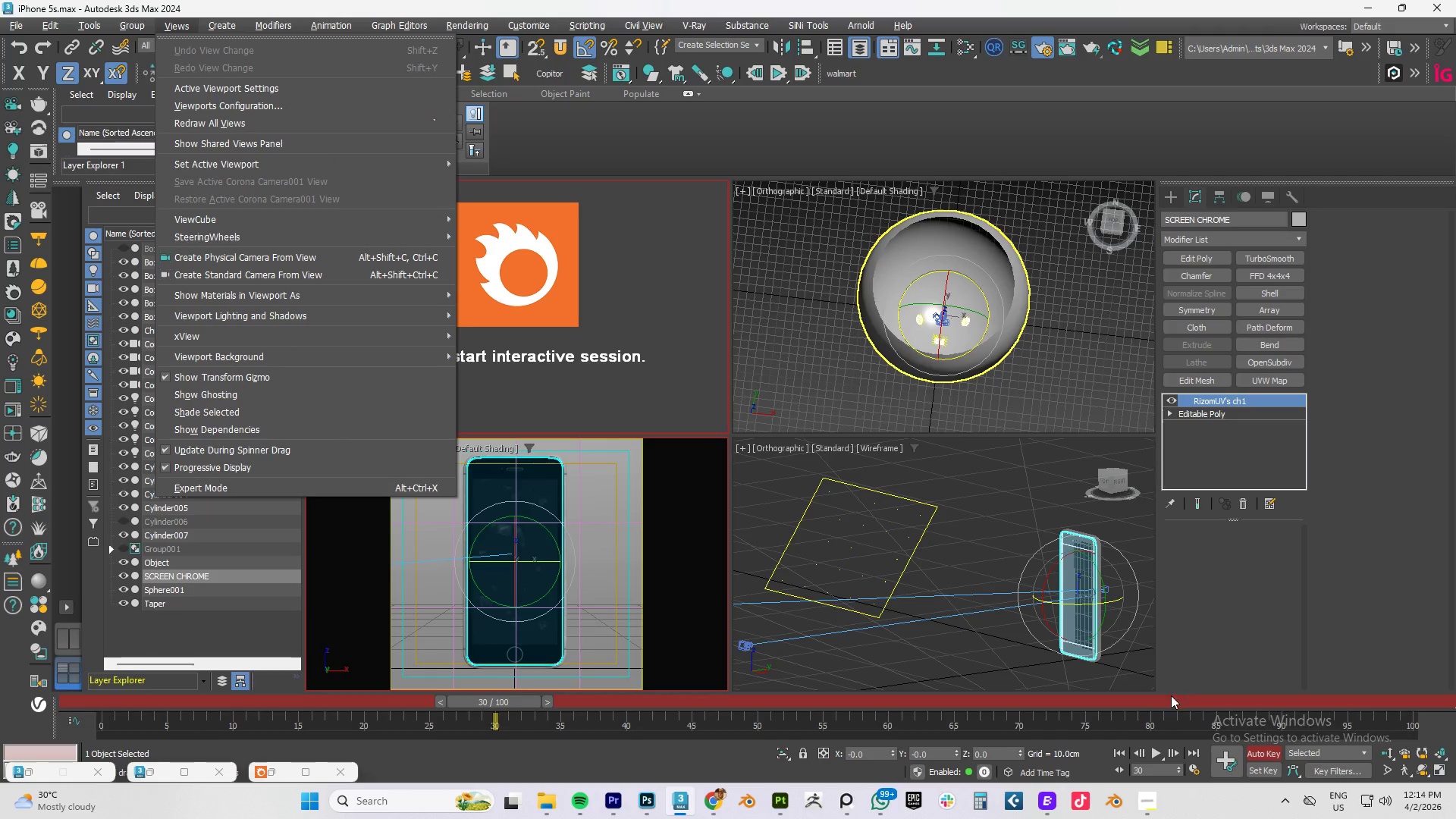 
left_click([1262, 752])
 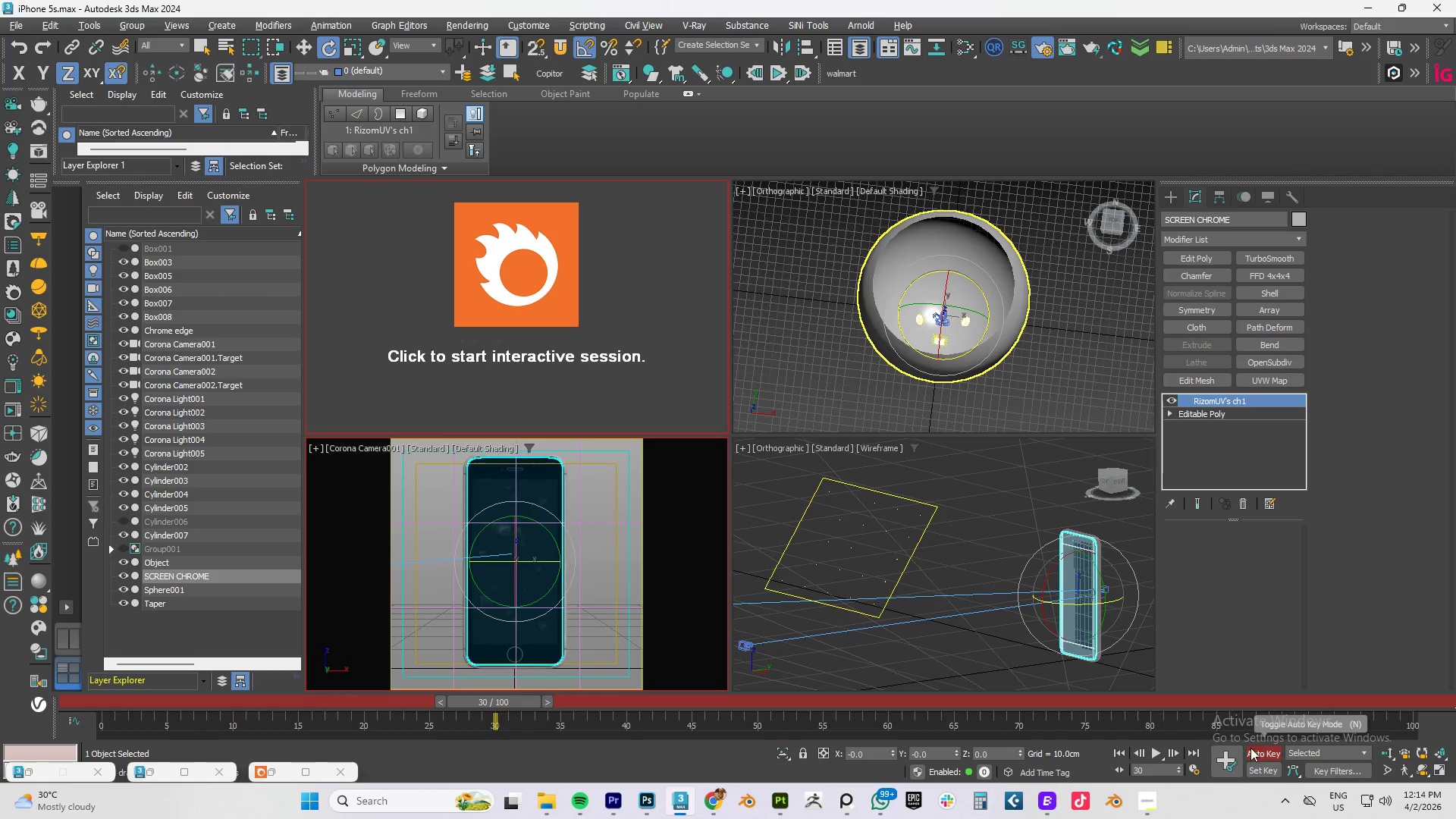 
left_click([1265, 756])
 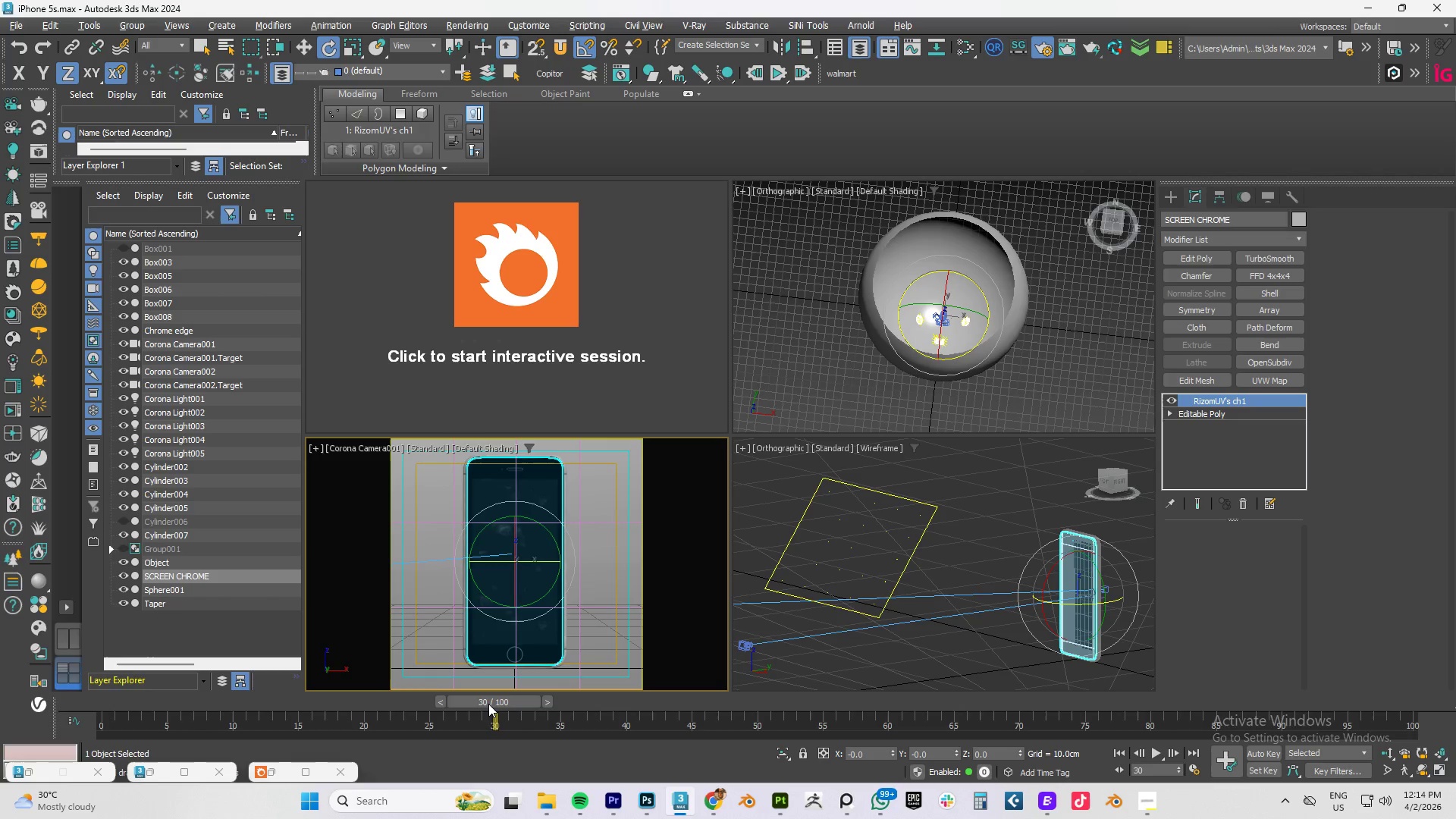 
left_click_drag(start_coordinate=[492, 700], to_coordinate=[91, 702])
 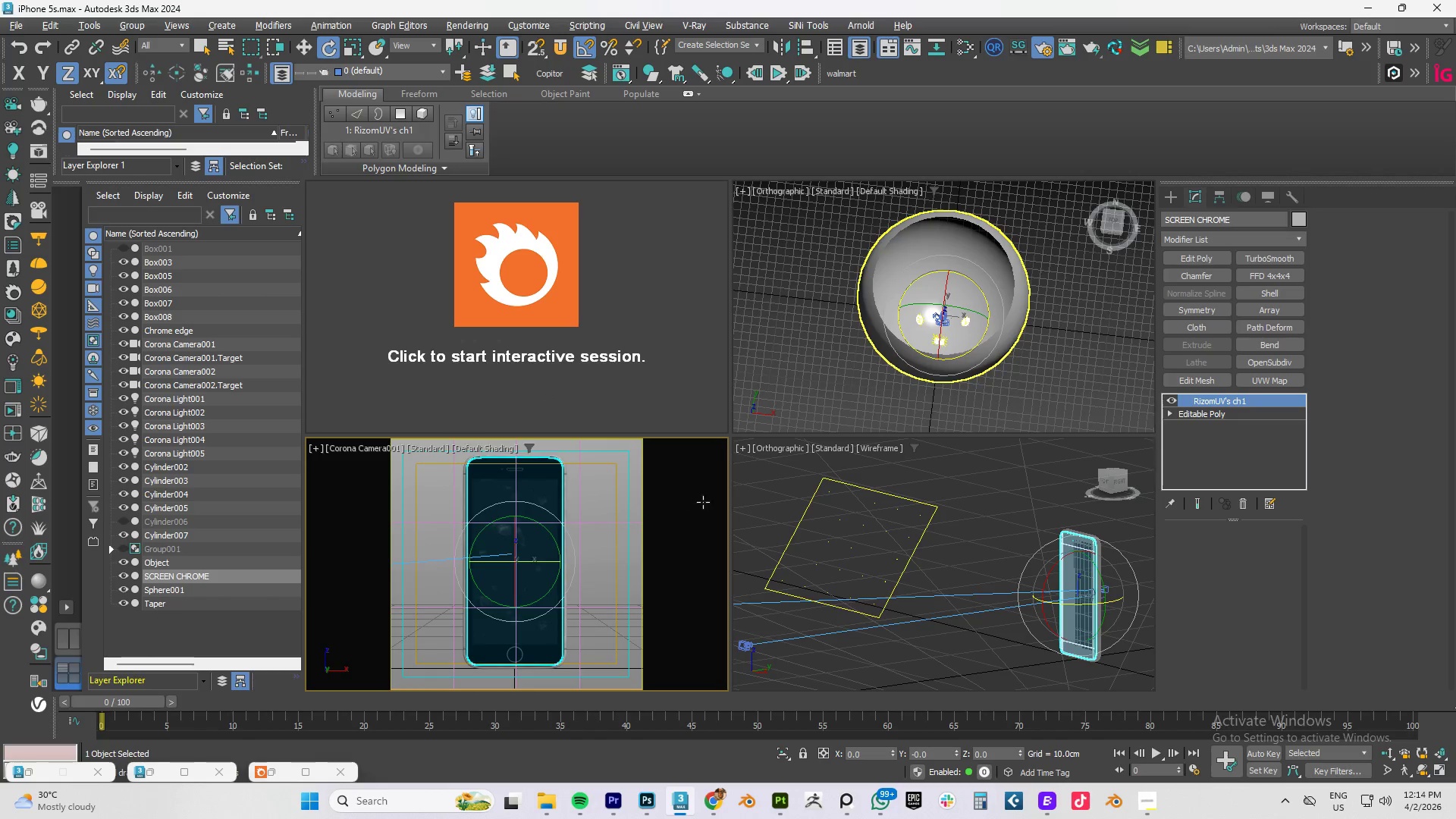 
key(Alt+W)
 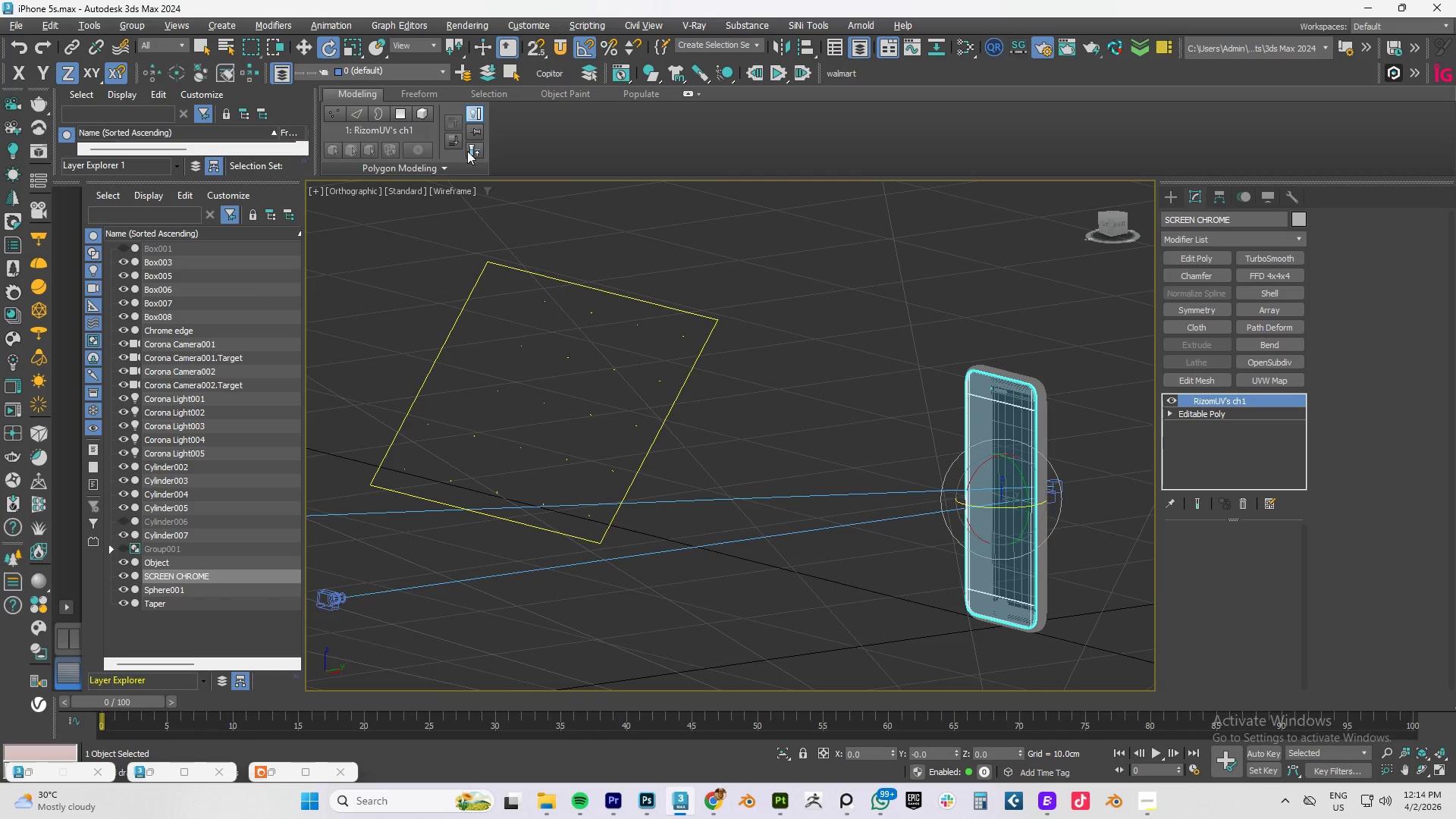 
left_click([162, 42])
 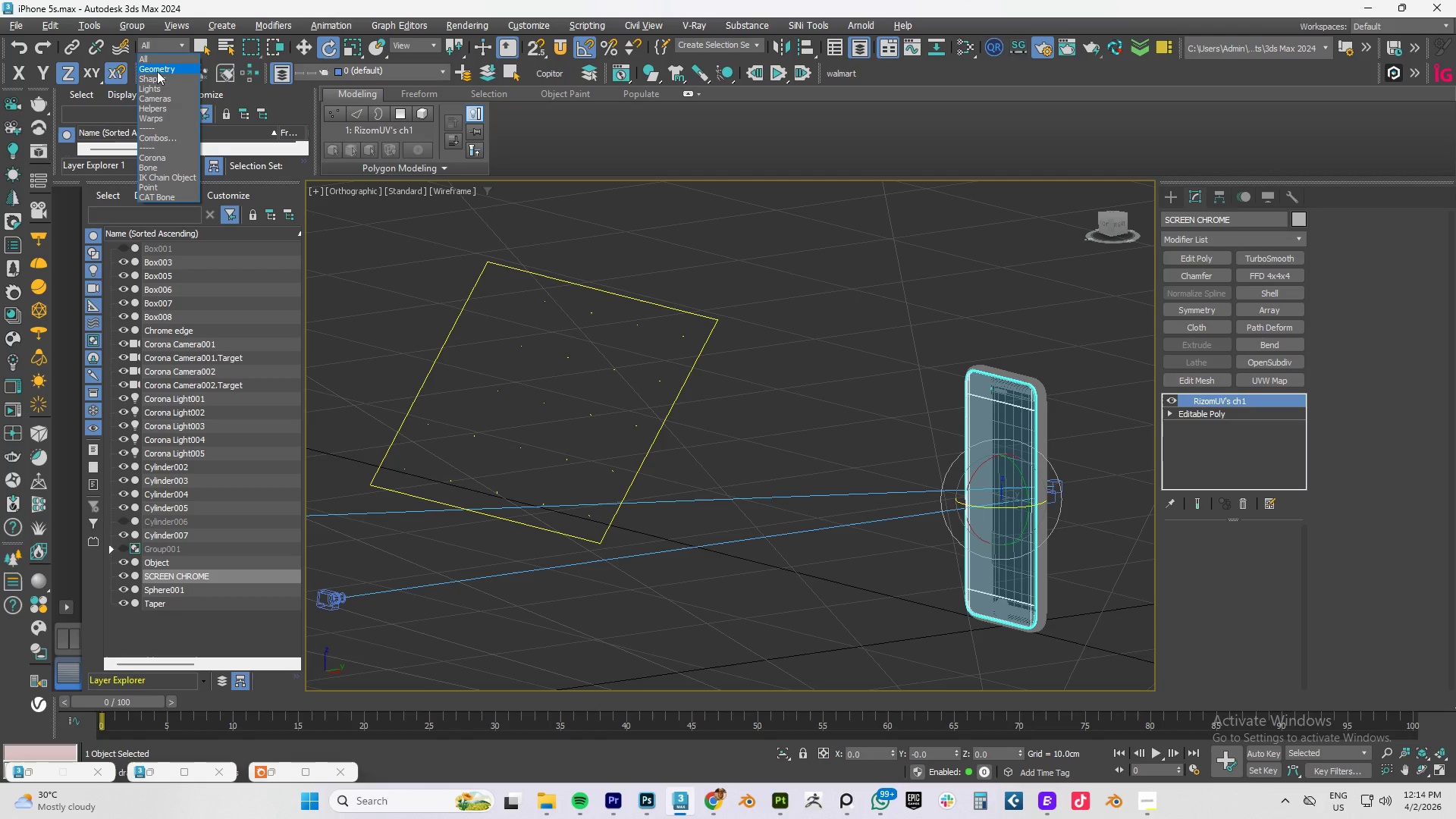 
left_click([158, 69])
 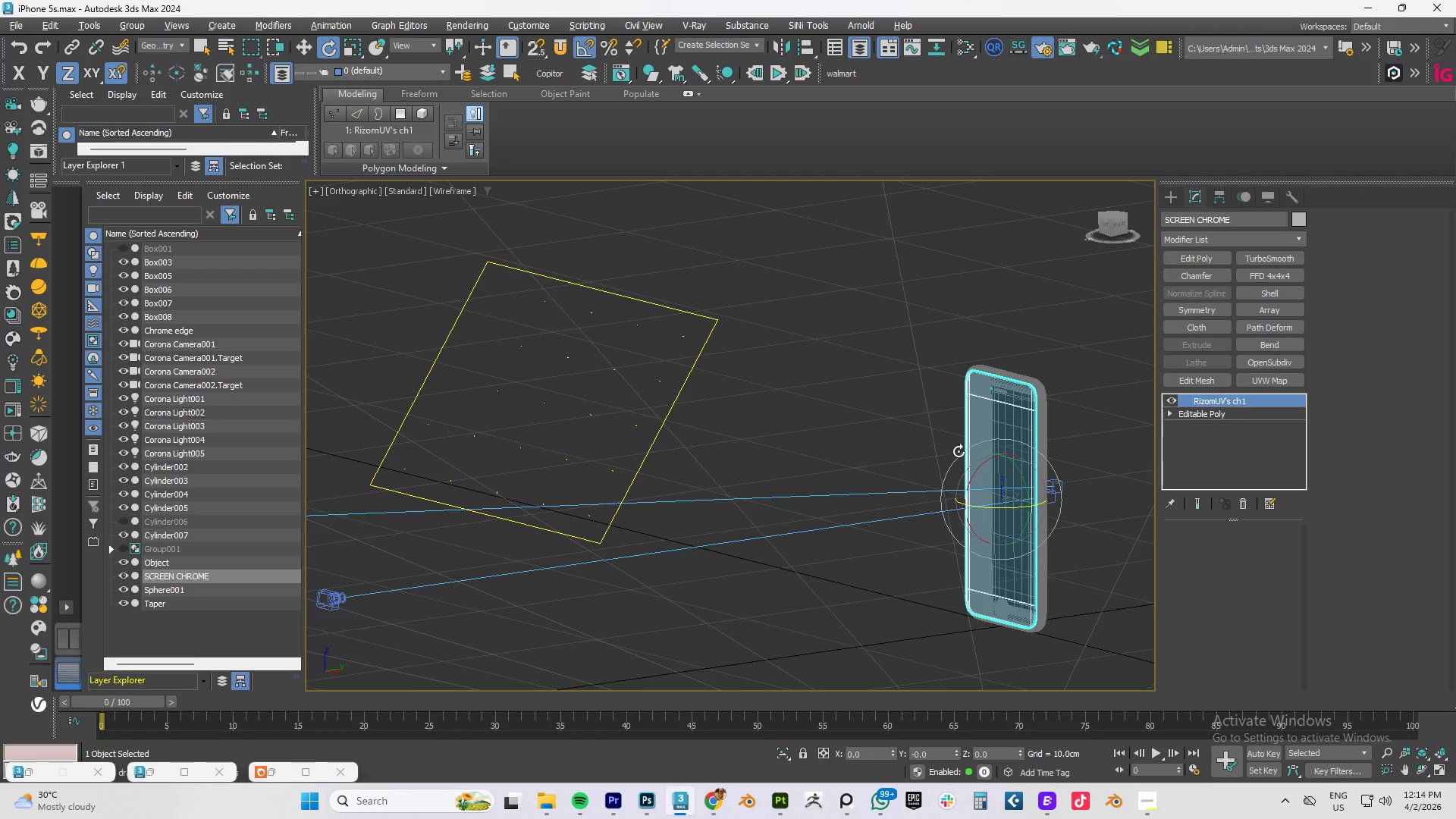 
scroll: coordinate [959, 451], scroll_direction: down, amount: 2.0
 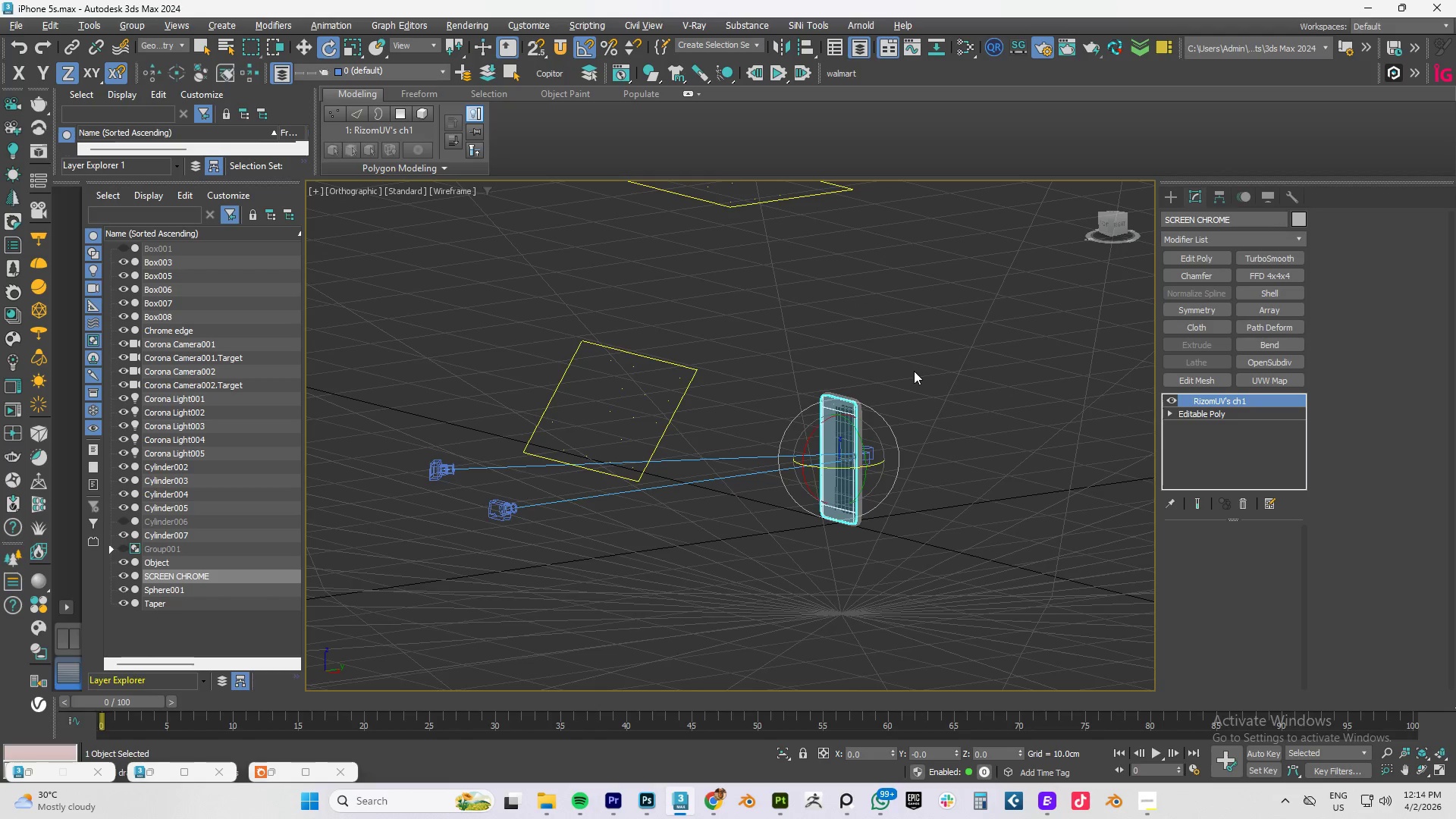 
left_click_drag(start_coordinate=[940, 337], to_coordinate=[711, 629])
 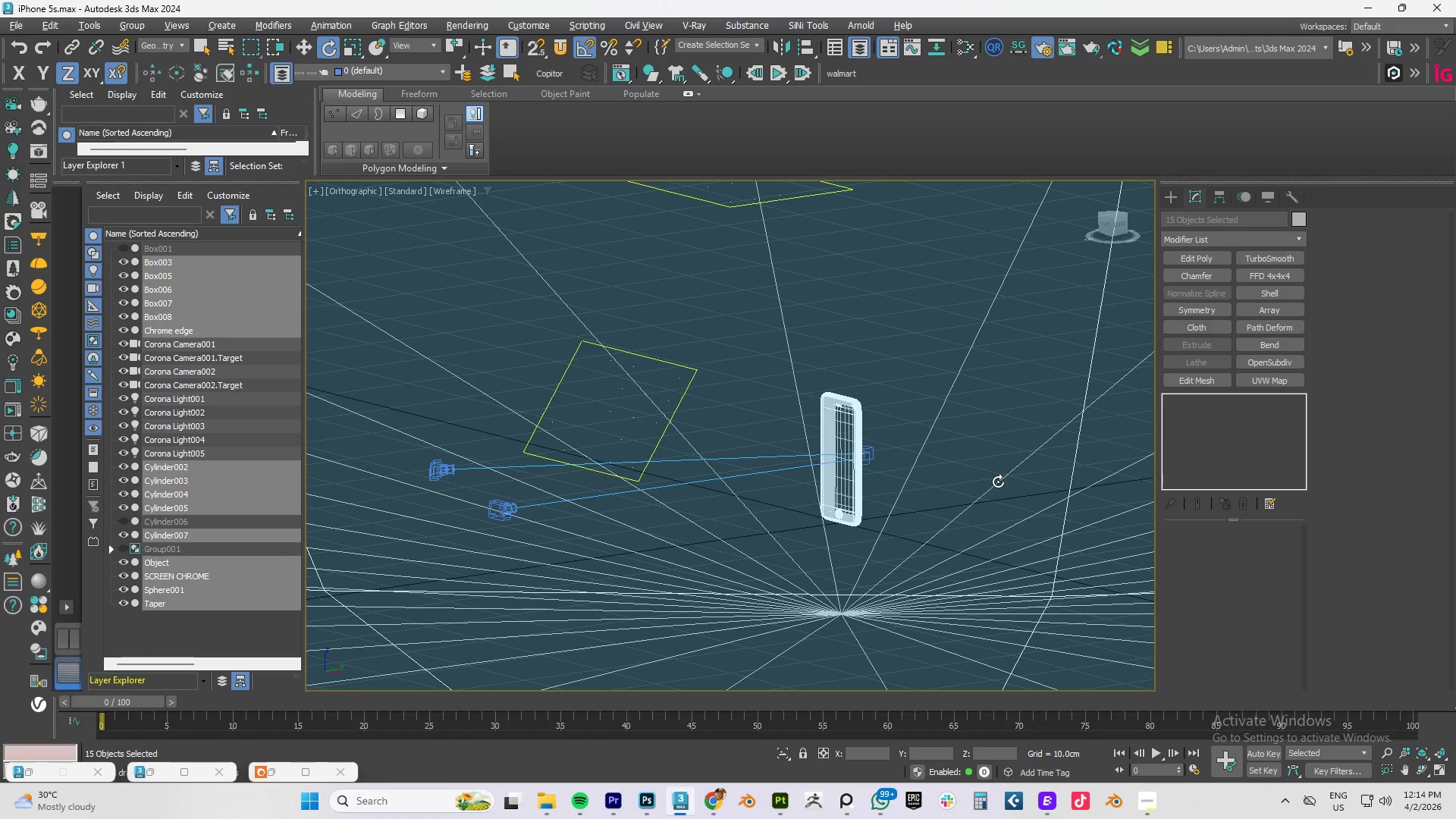 
key(Control+ControlLeft)
 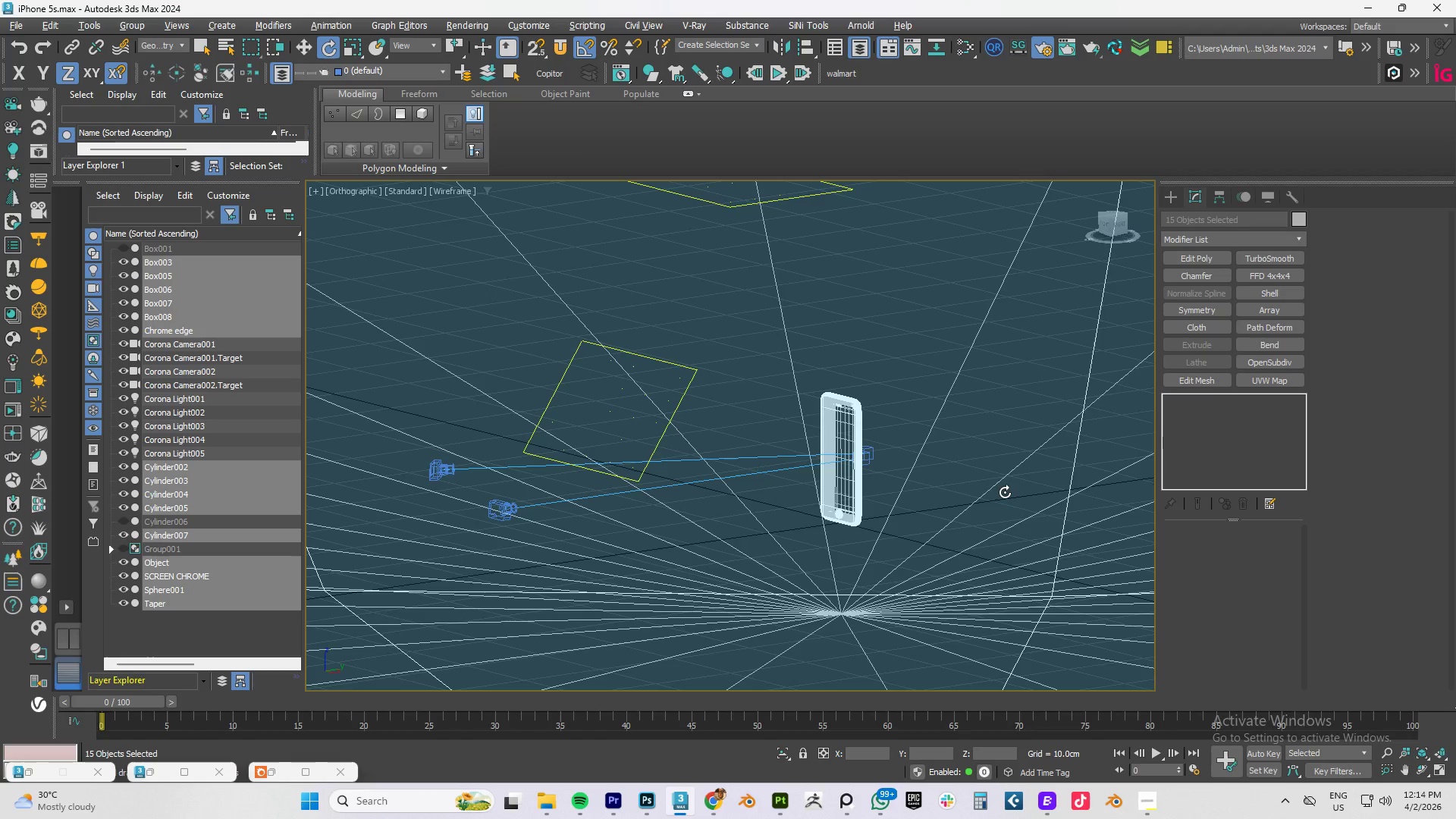 
hold_key(key=AltLeft, duration=0.64)
left_click([1005, 492])
 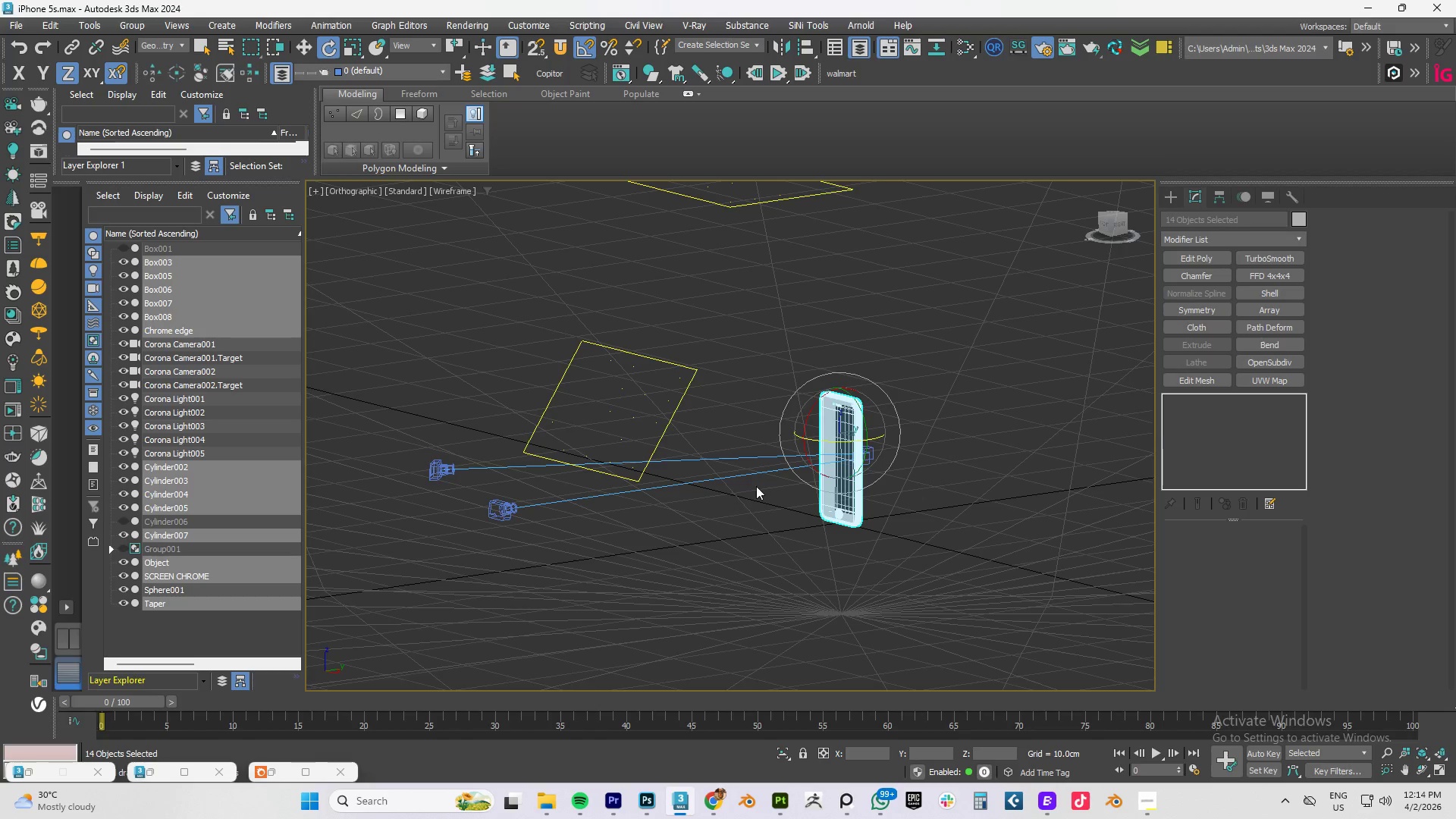 
type(fz)
 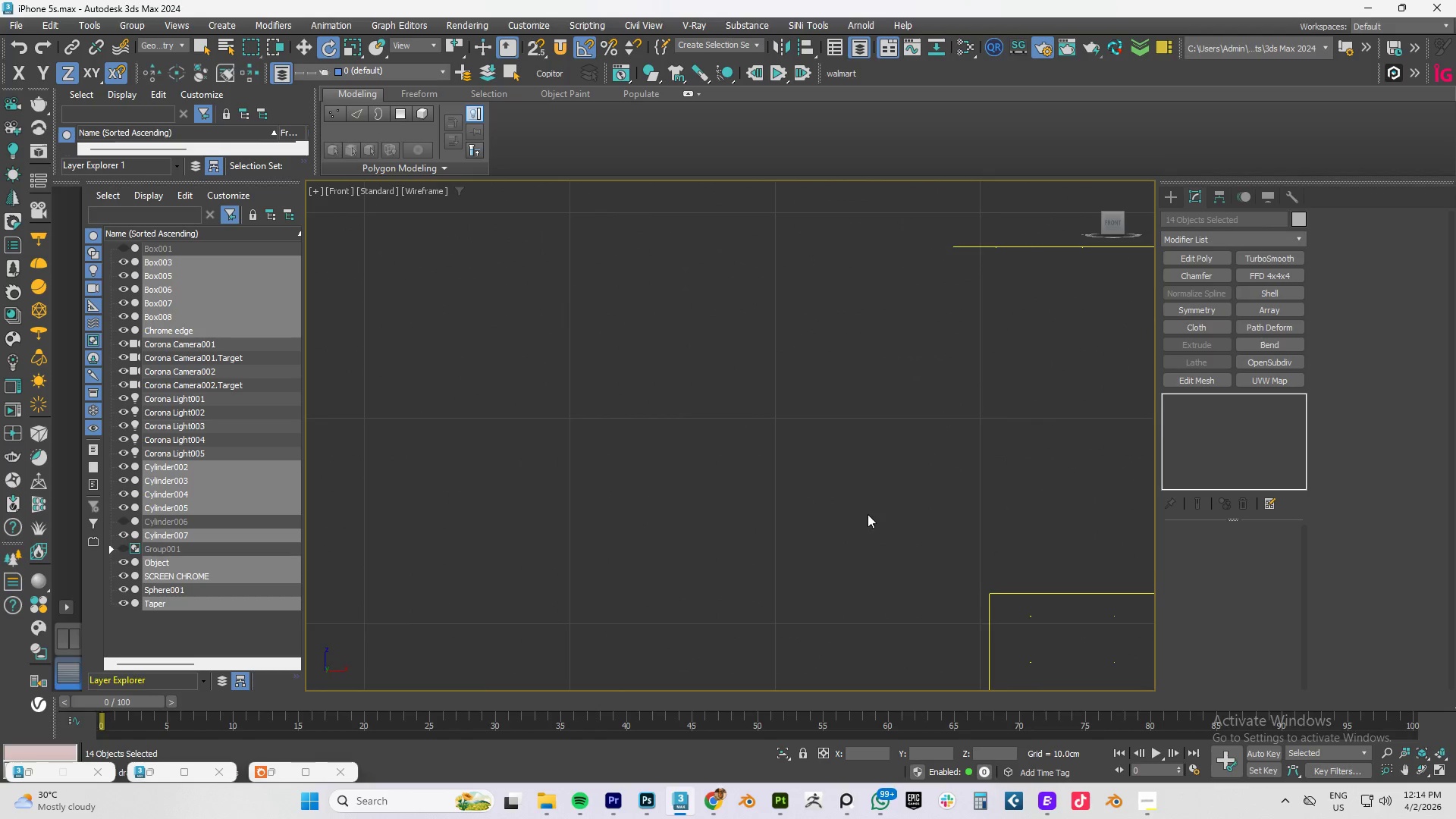 
scroll: coordinate [871, 516], scroll_direction: down, amount: 6.0
 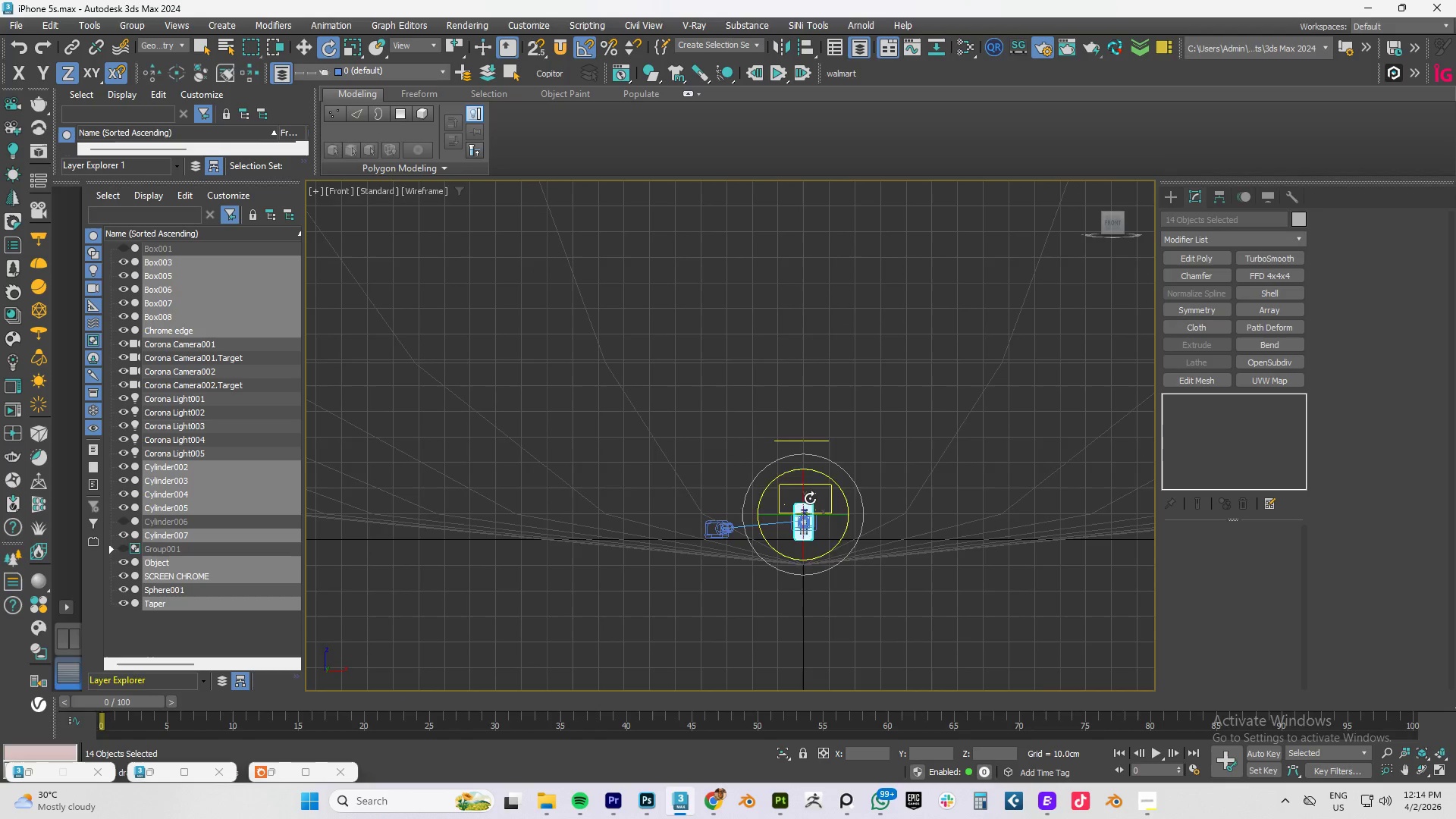 
scroll: coordinate [855, 539], scroll_direction: up, amount: 6.0
 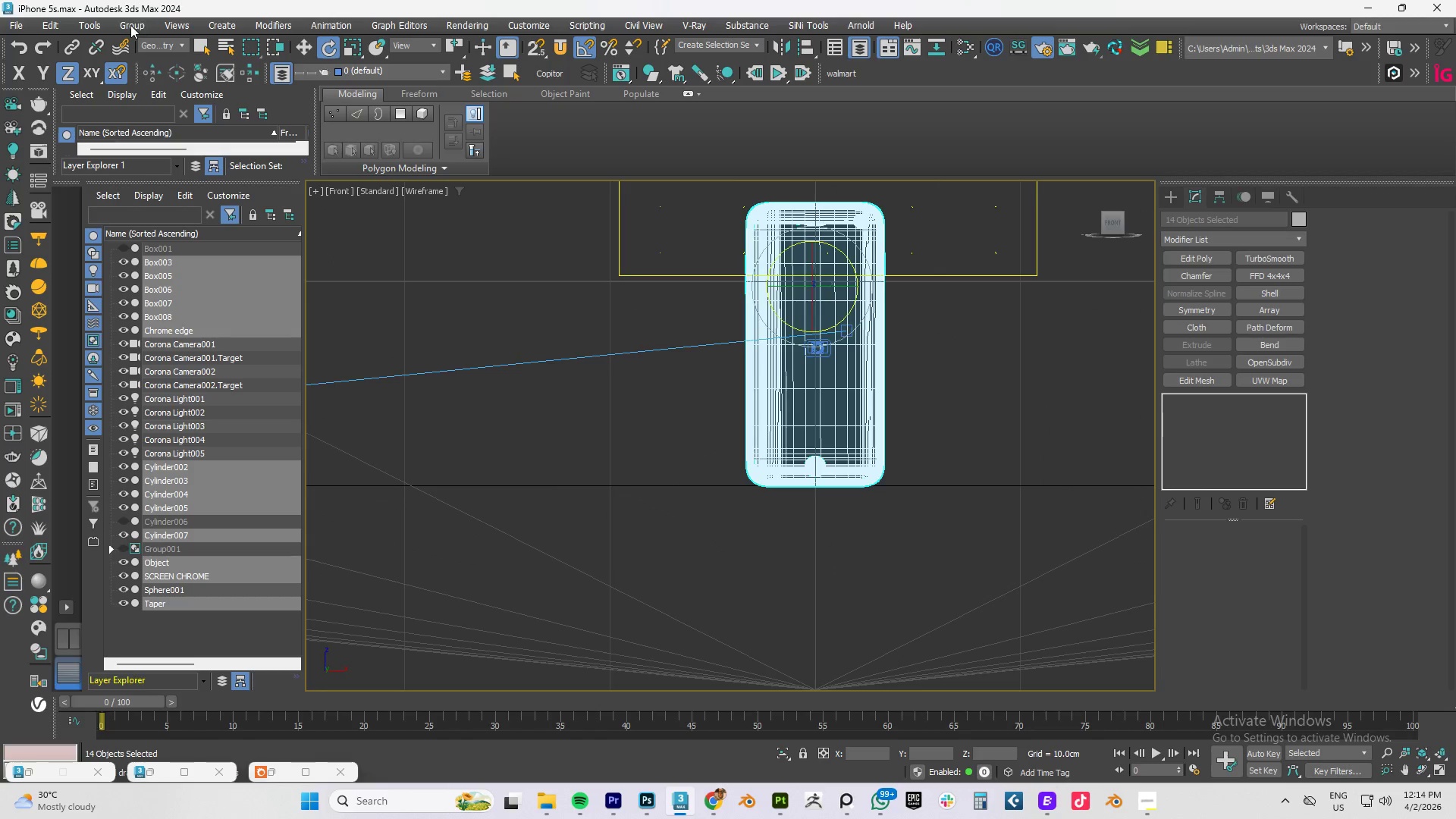 
left_click([130, 25])
 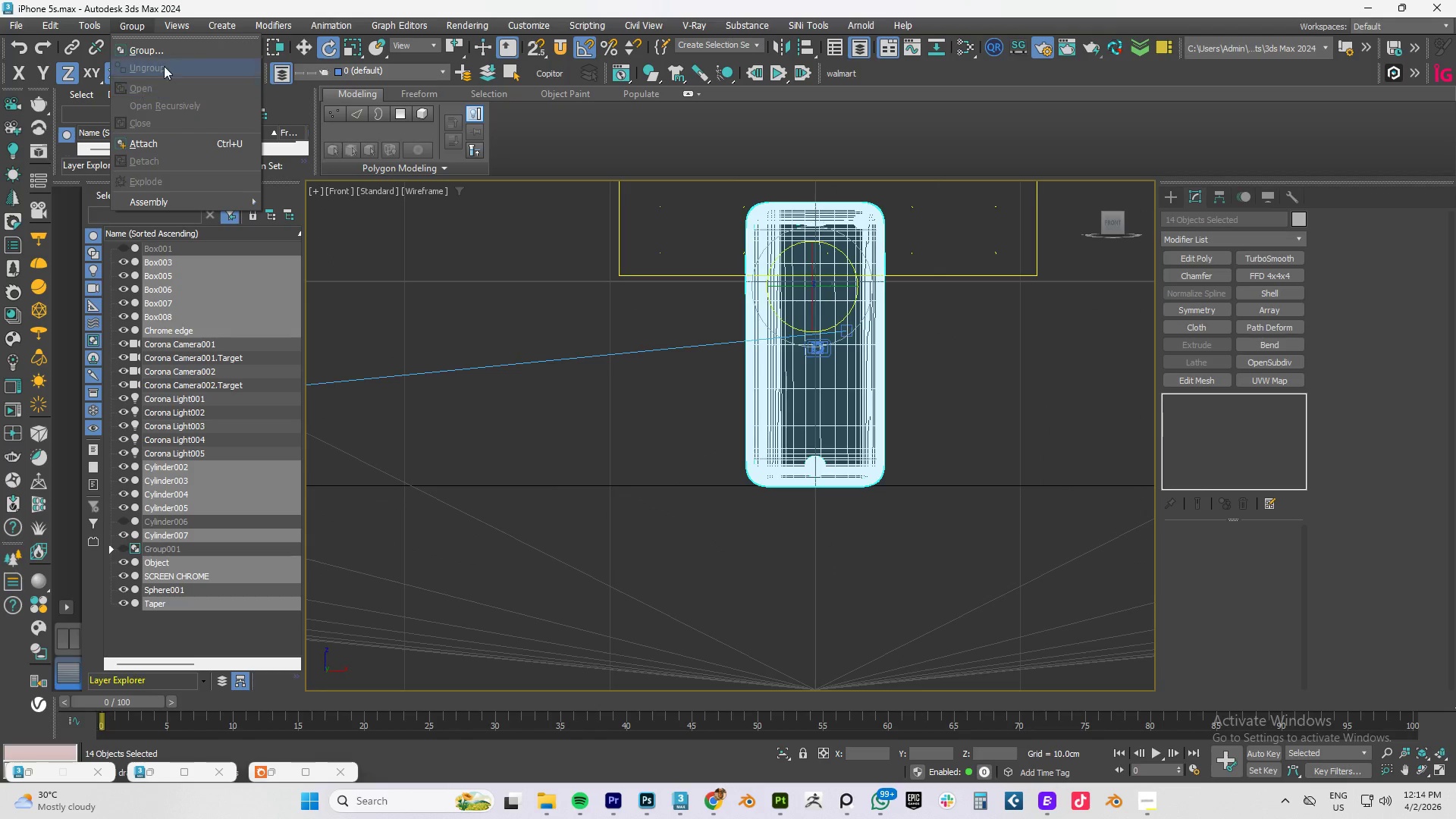 
left_click([165, 52])
 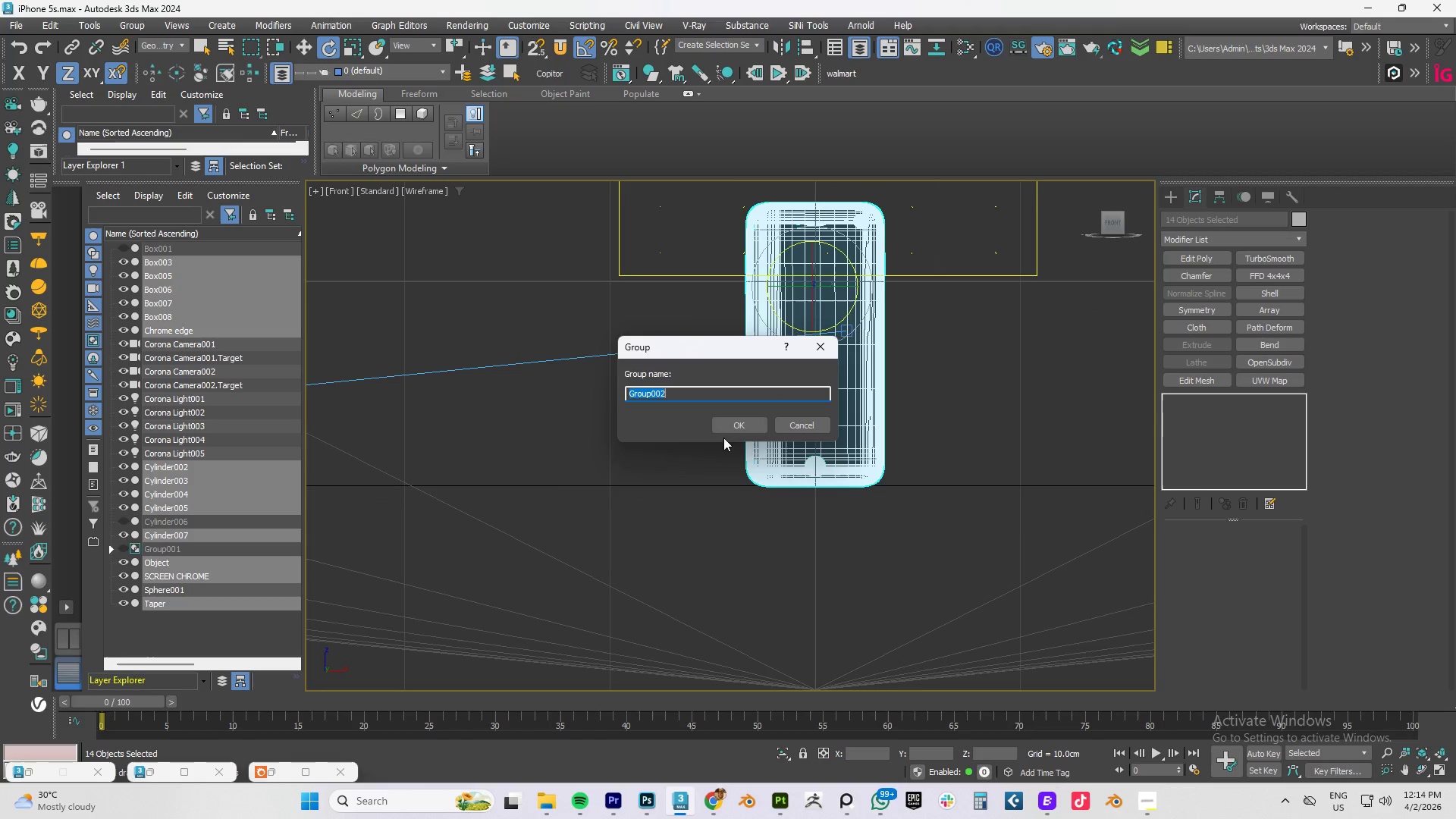 
left_click([727, 422])
 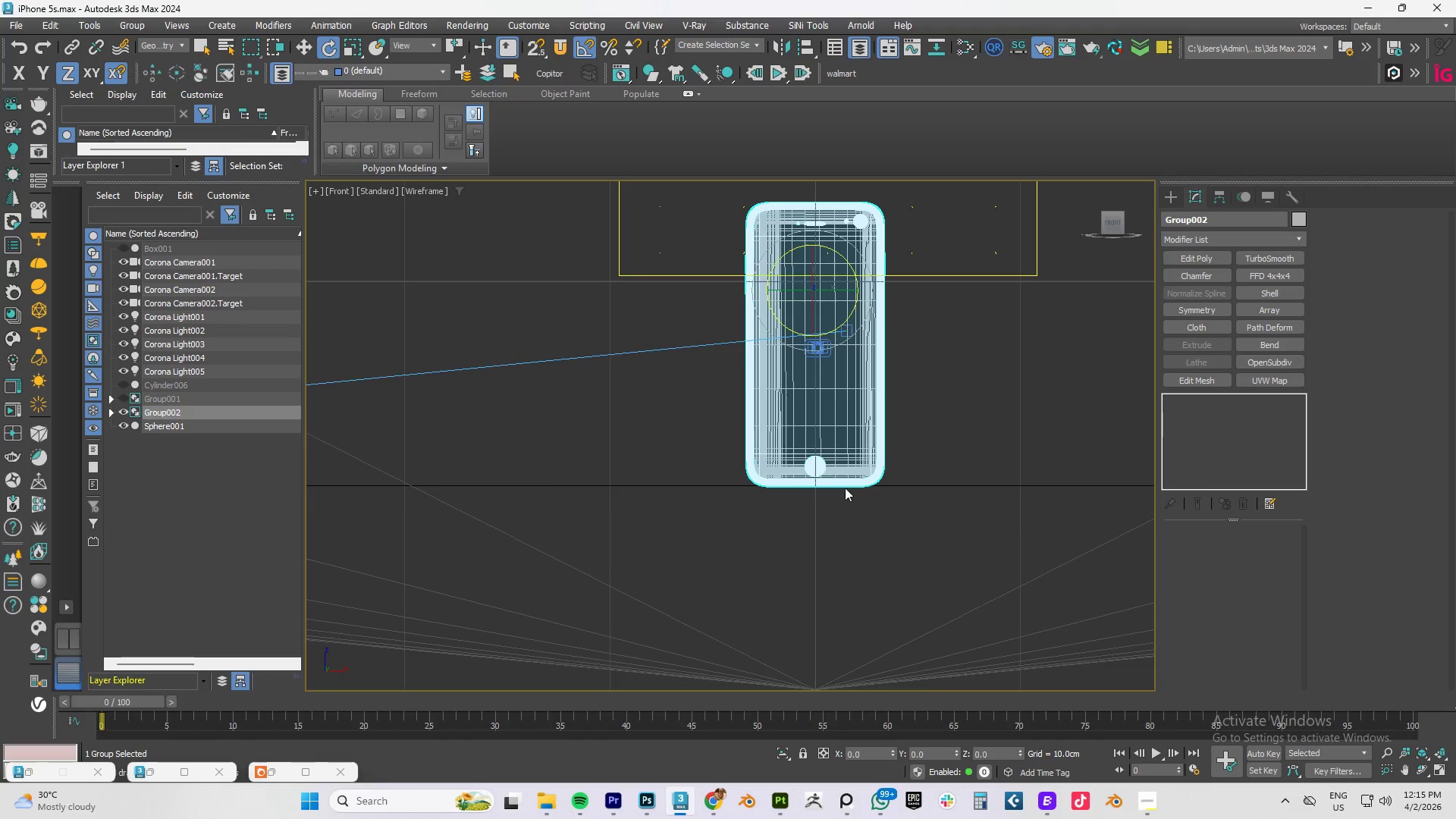 
scroll: coordinate [809, 488], scroll_direction: down, amount: 3.0
 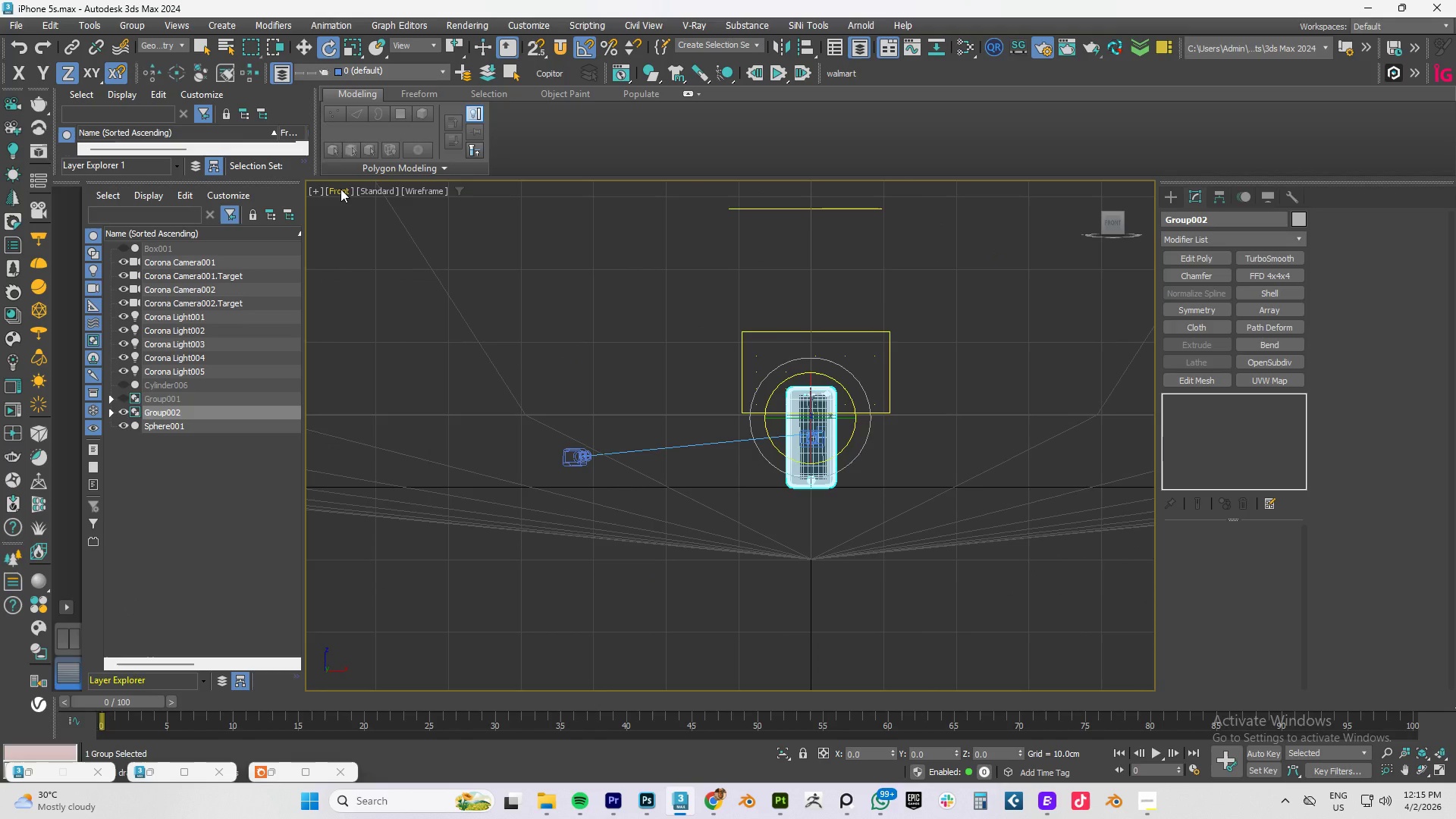 
left_click([340, 189])
 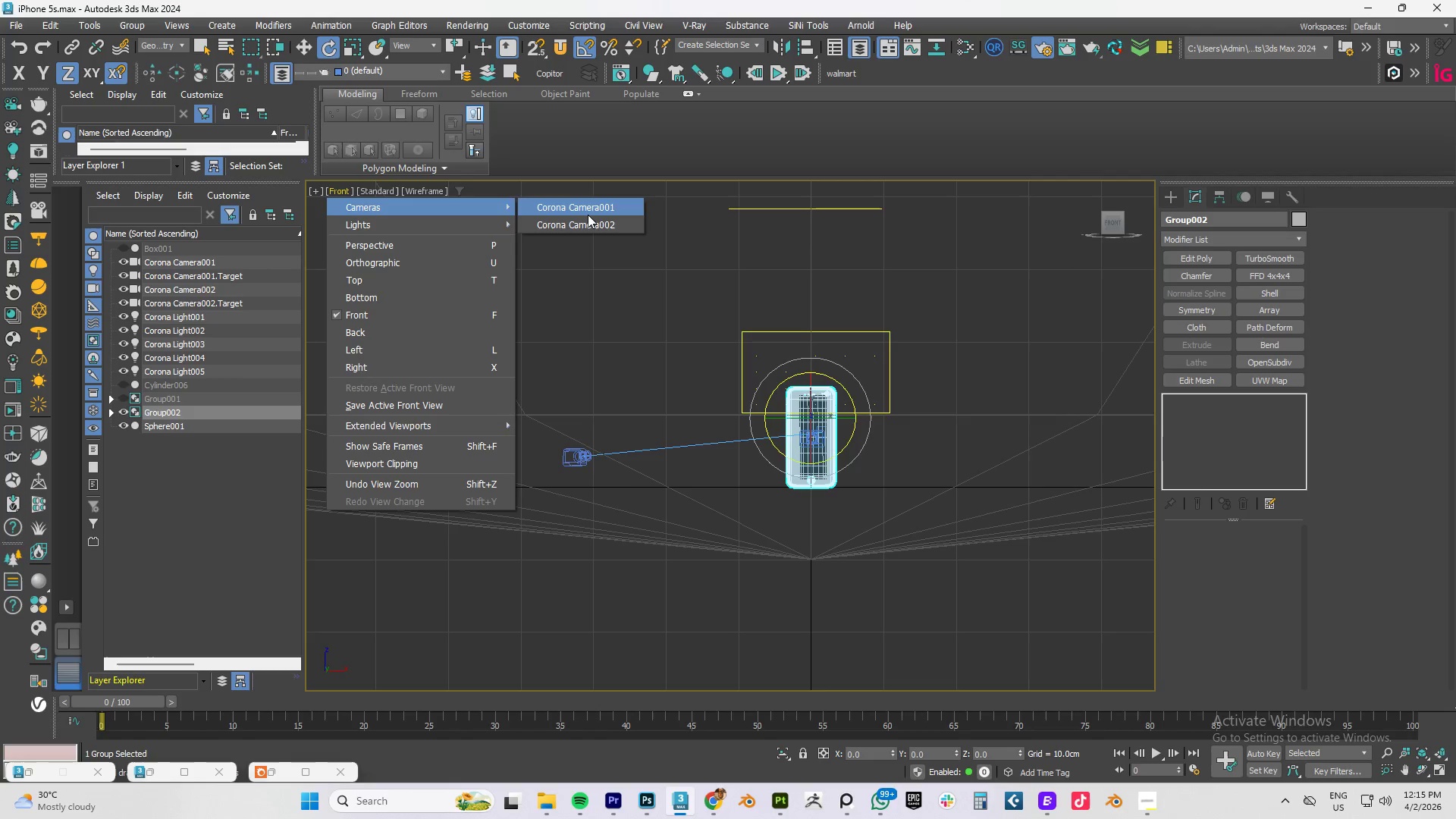 
left_click([593, 211])
 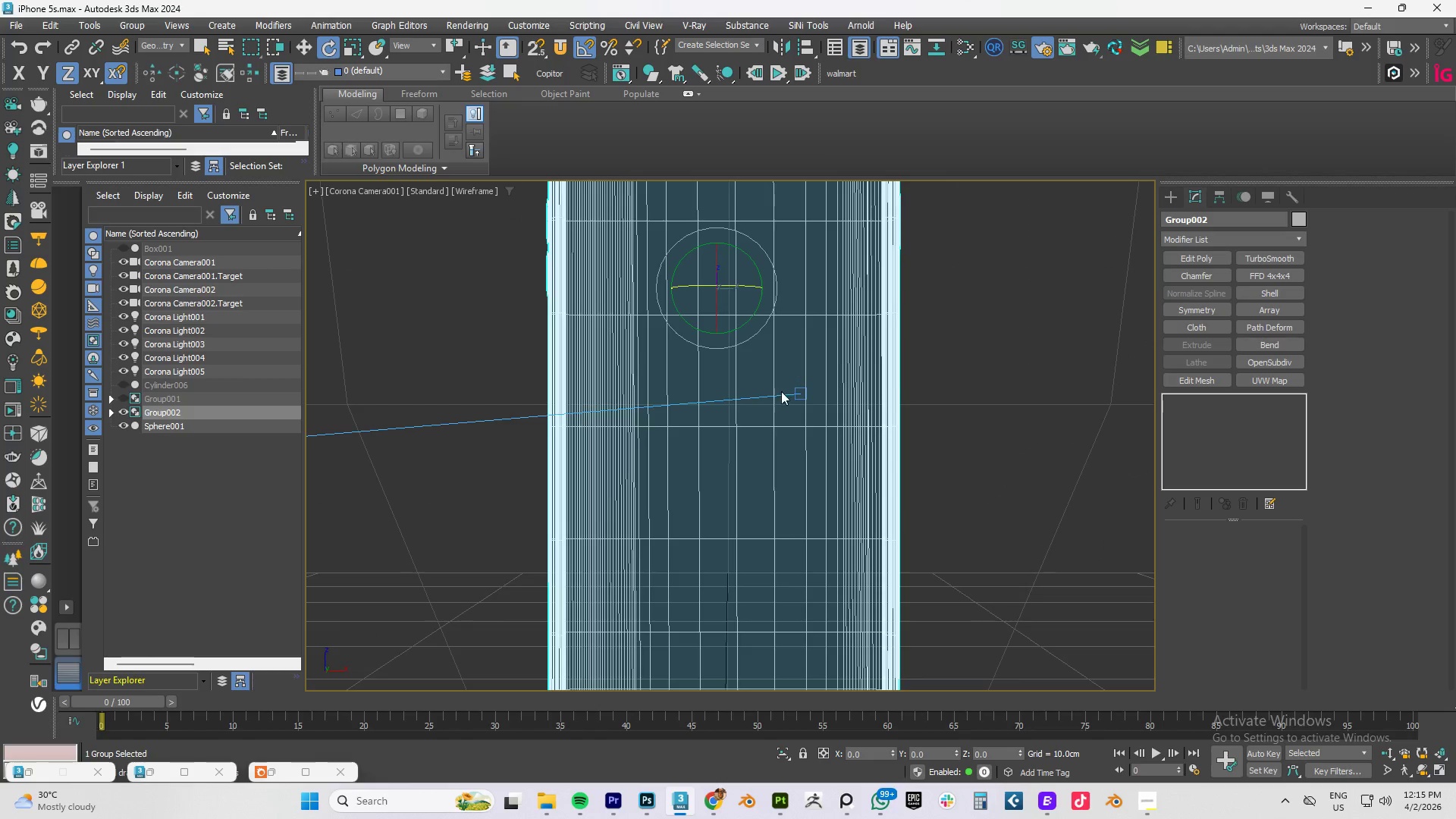 
scroll: coordinate [748, 407], scroll_direction: down, amount: 8.0
 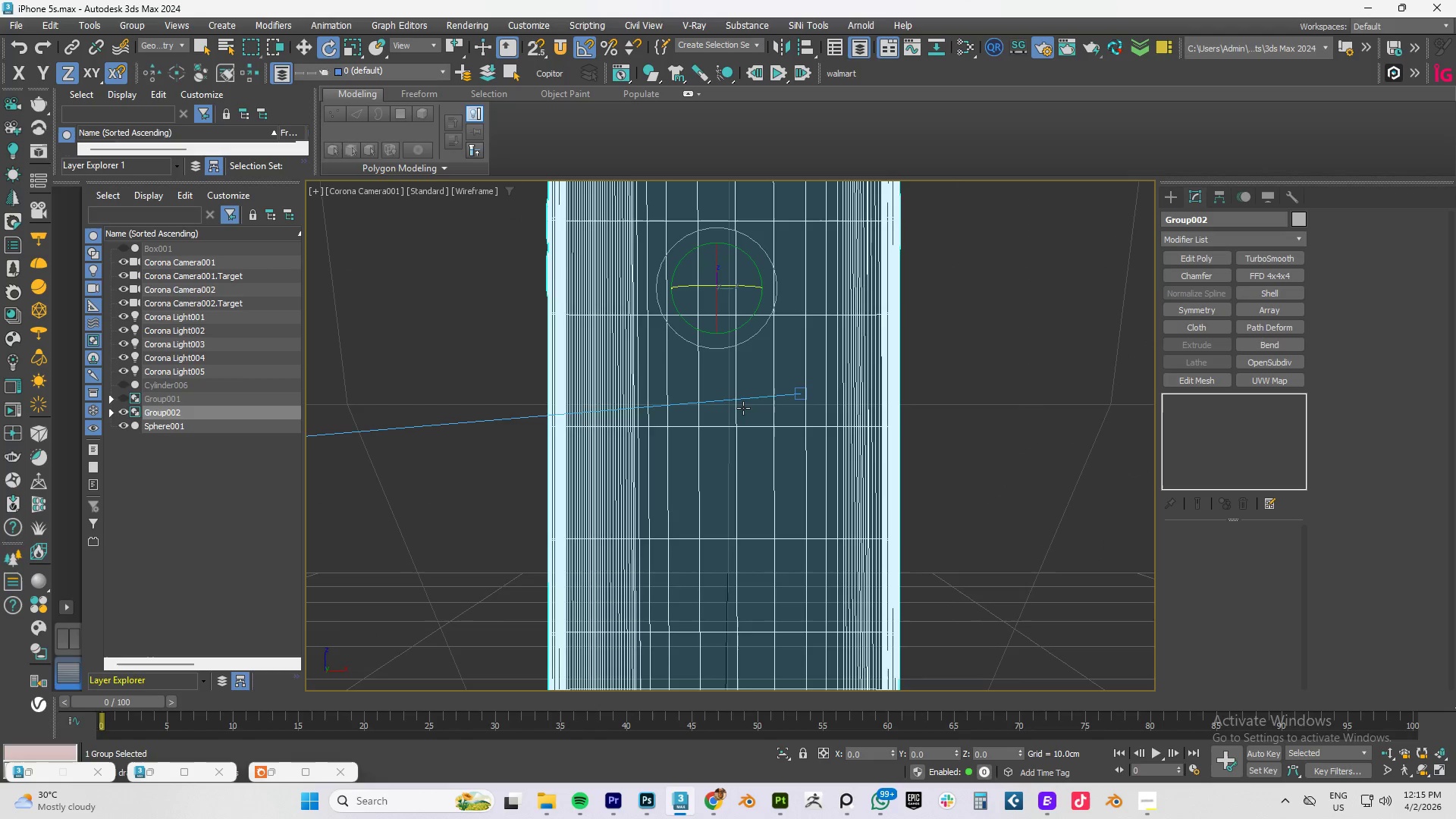 
key(Shift+F)
 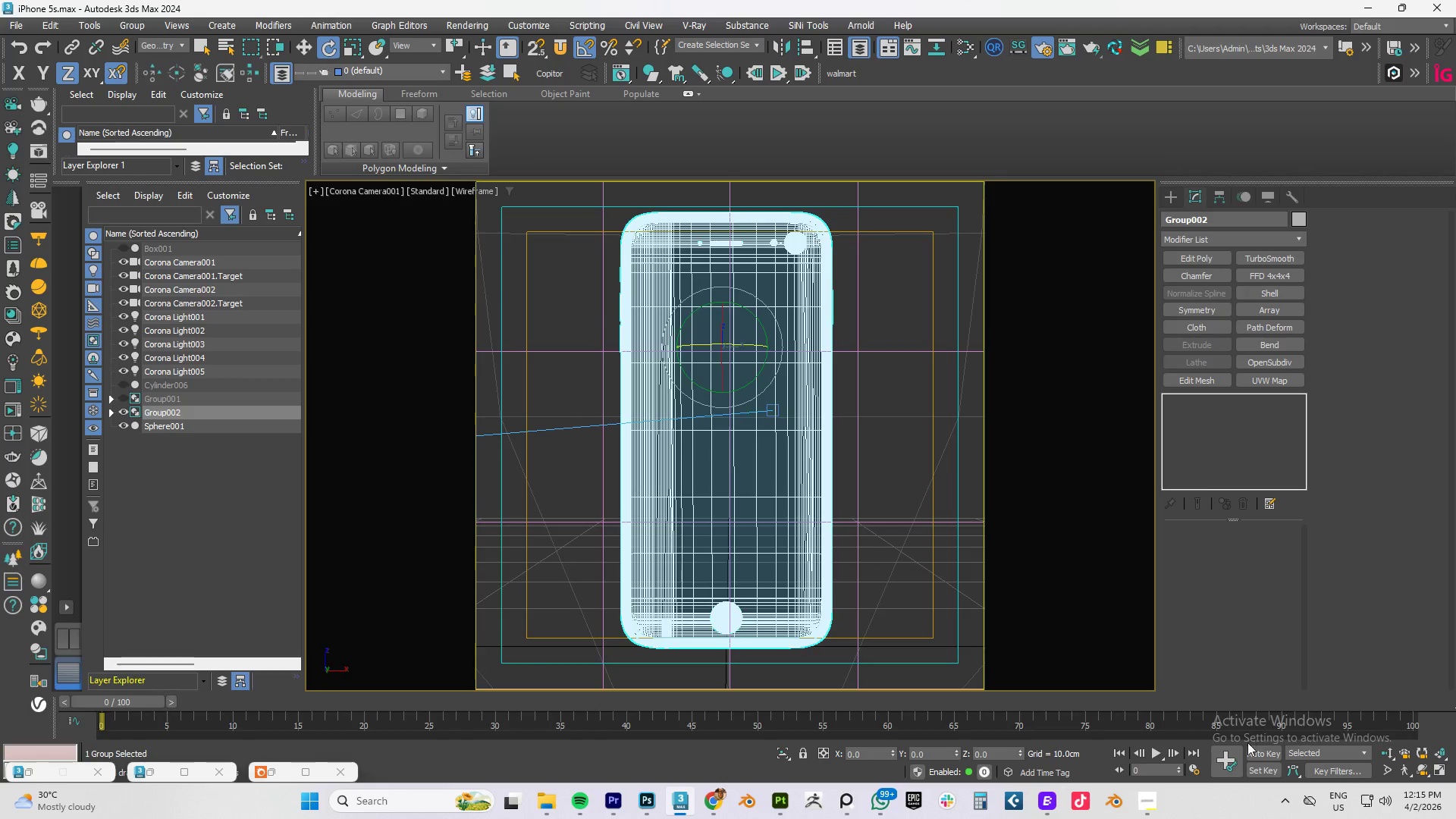 
left_click([1265, 752])
 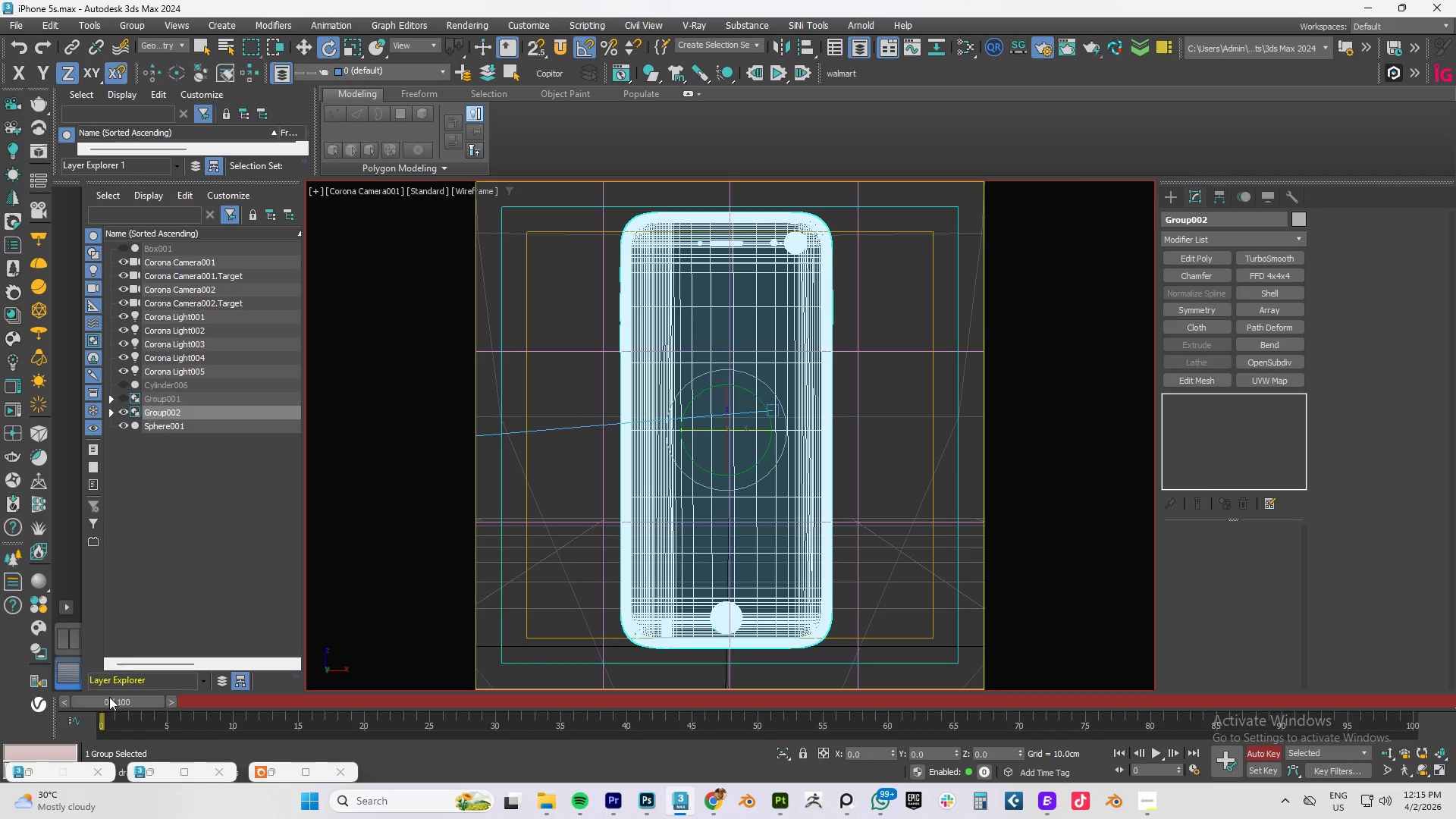 
left_click_drag(start_coordinate=[113, 698], to_coordinate=[497, 717])
 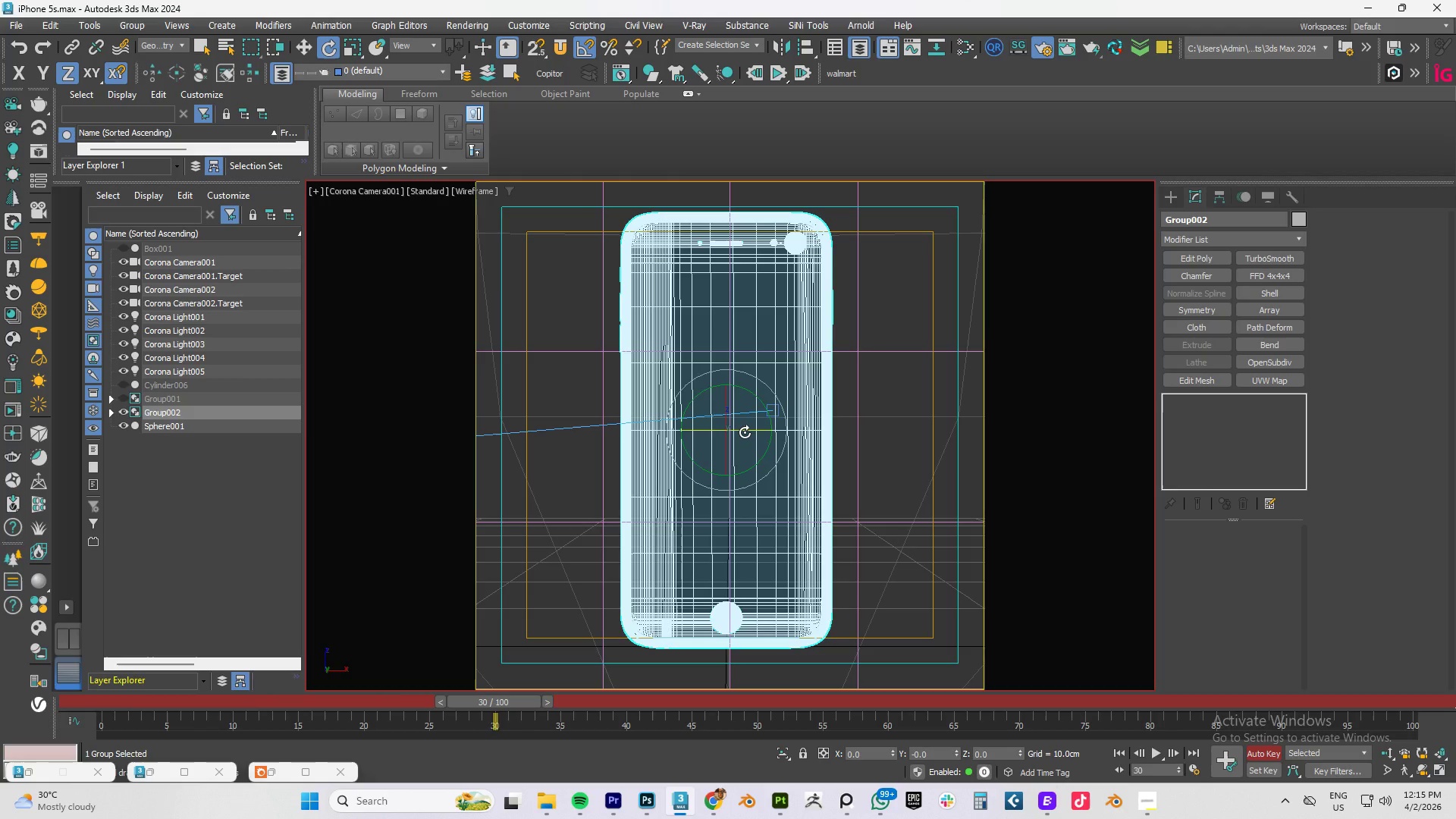 
left_click_drag(start_coordinate=[745, 432], to_coordinate=[1019, 448])
 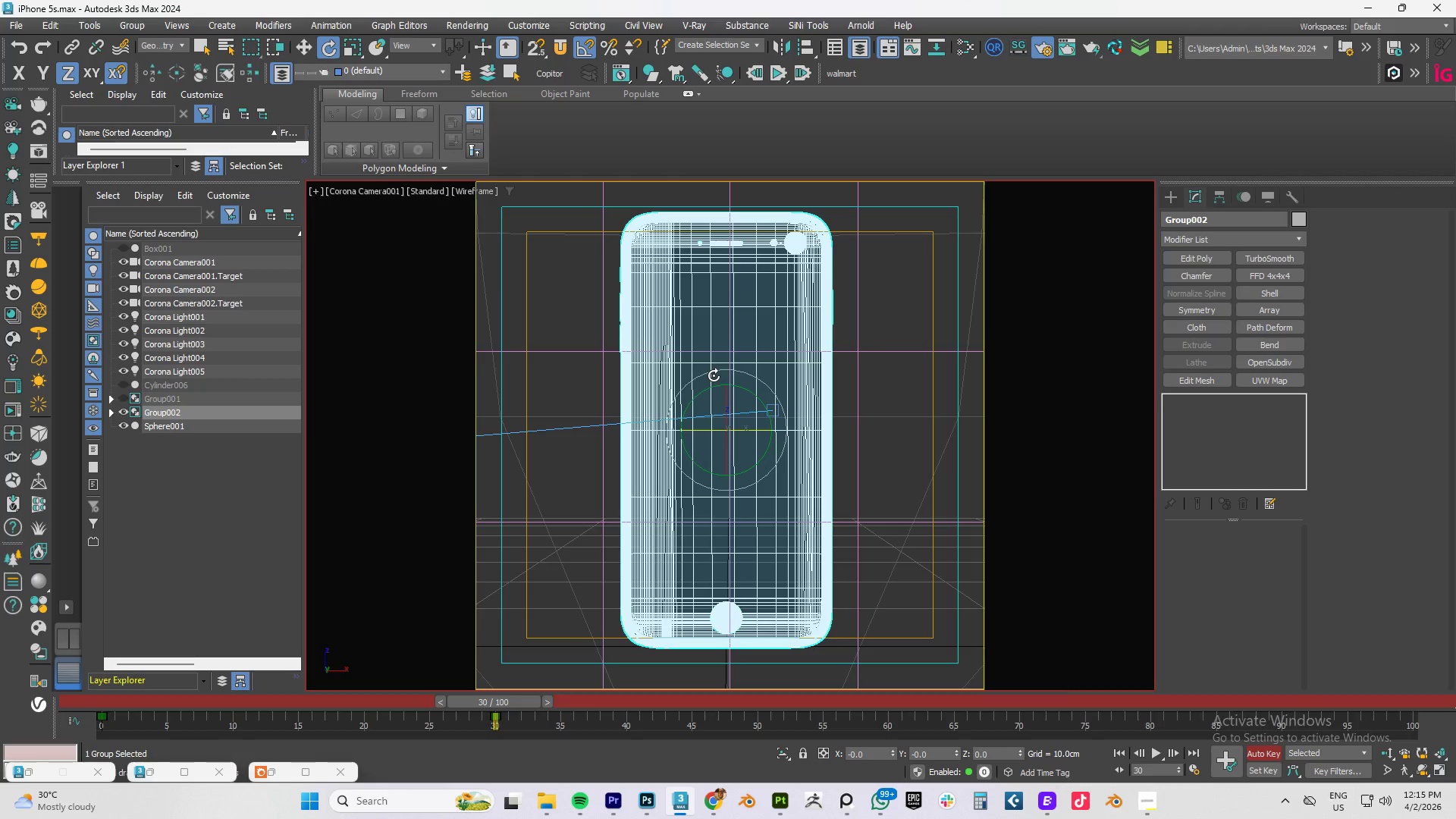 
wait(12.67)
 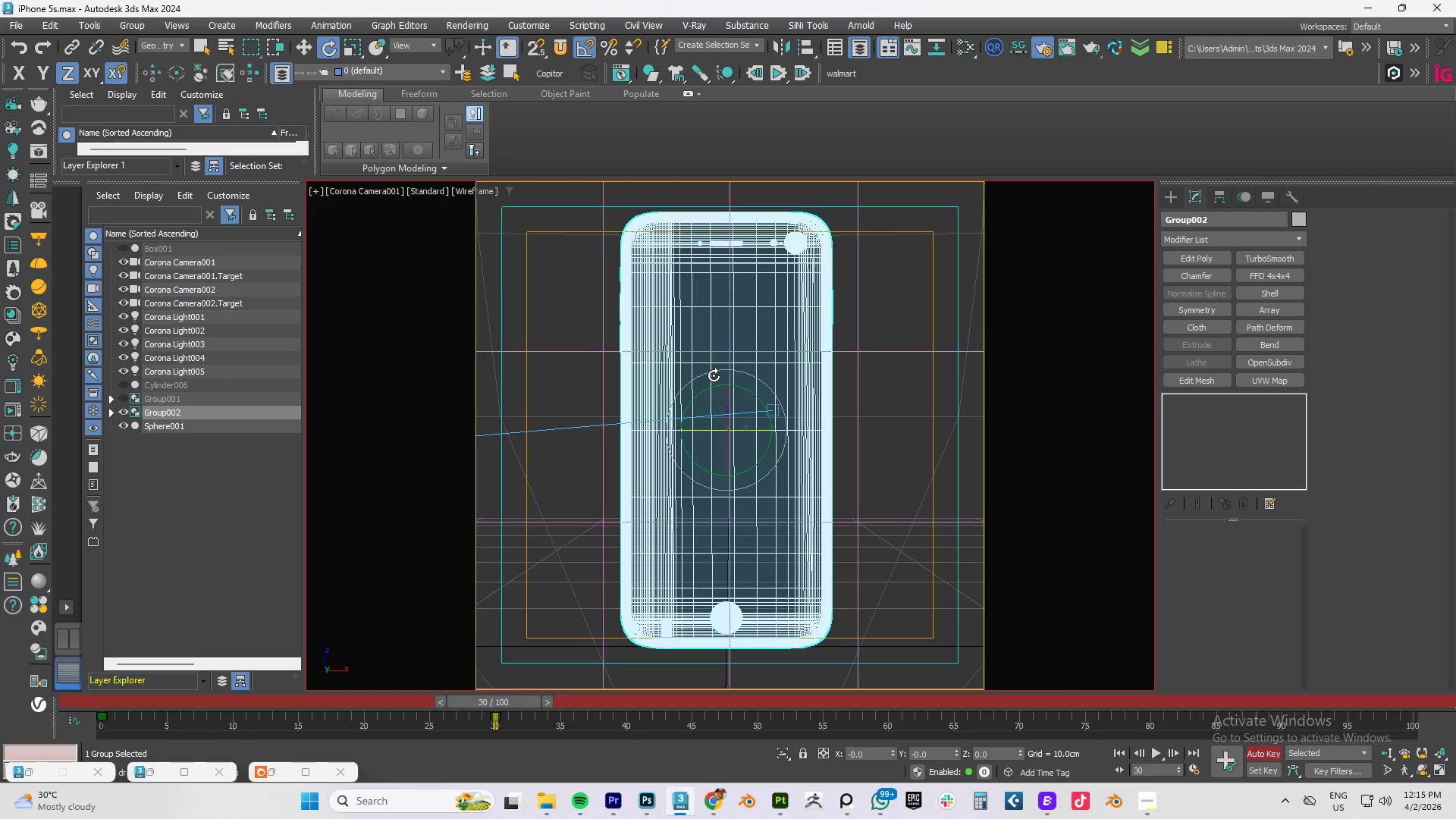 
left_click([1263, 753])
 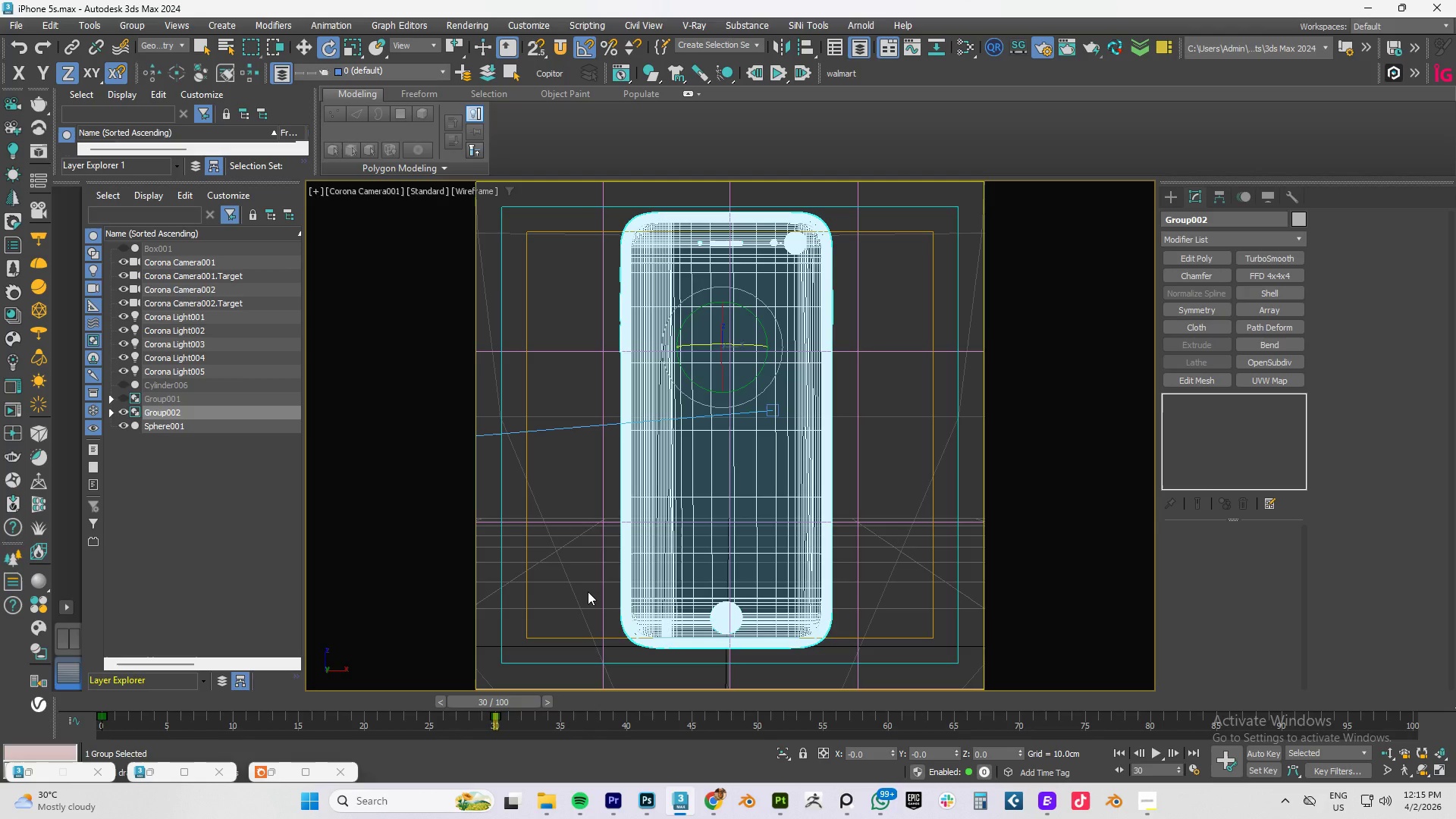 
wait(14.81)
 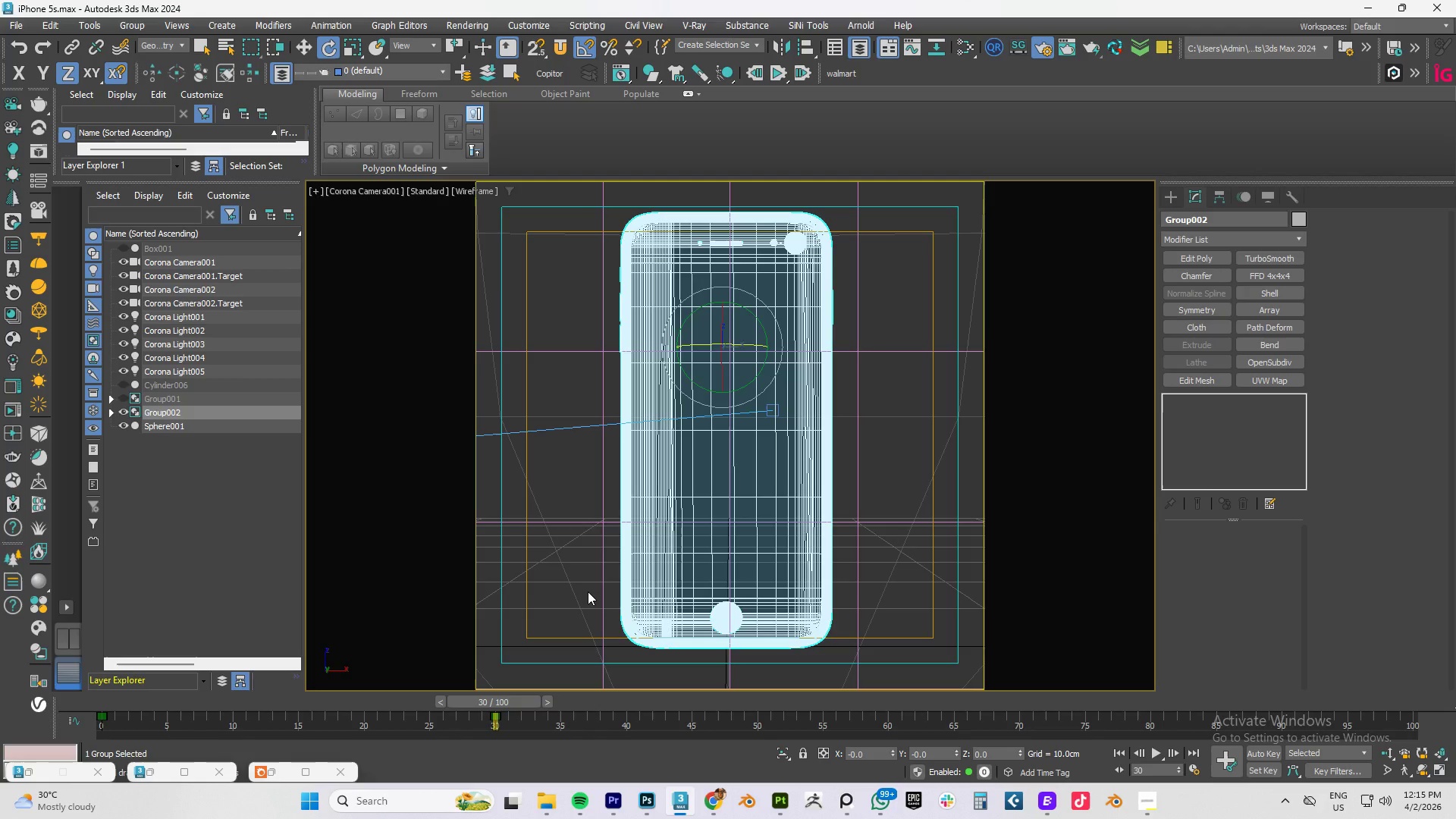 
left_click_drag(start_coordinate=[492, 699], to_coordinate=[93, 710])
 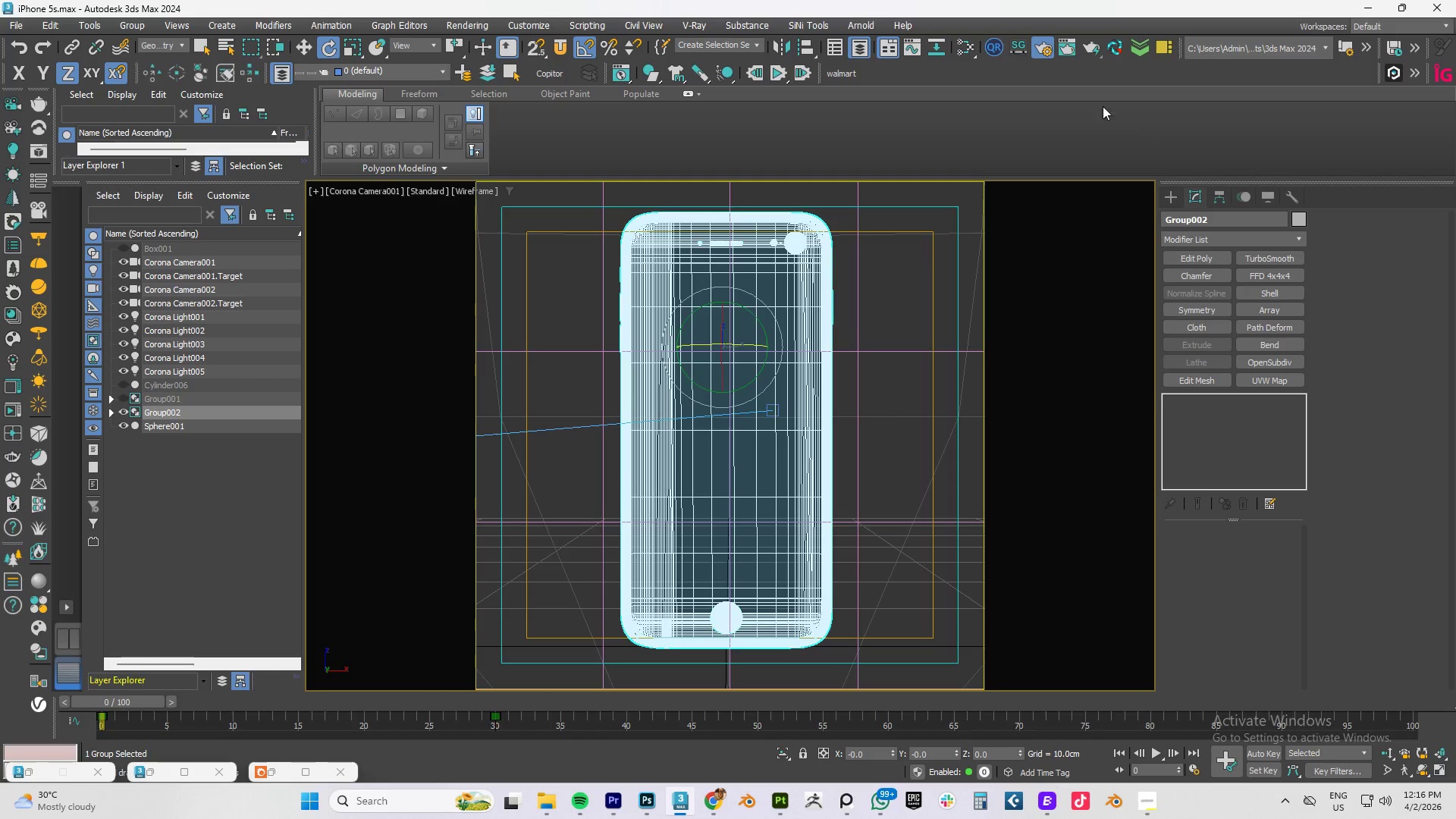 
left_click([1038, 53])
 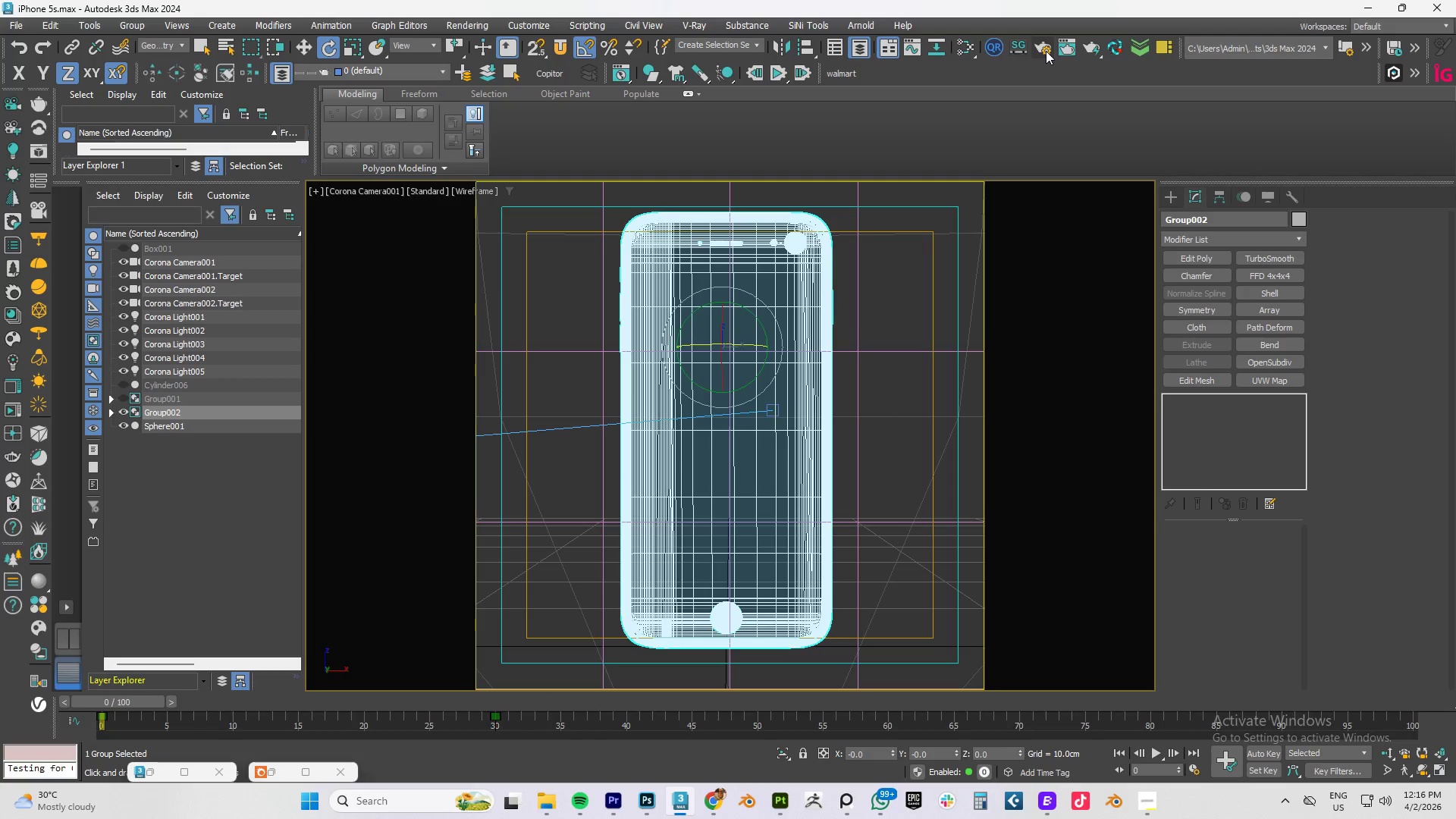 
left_click([1046, 51])
 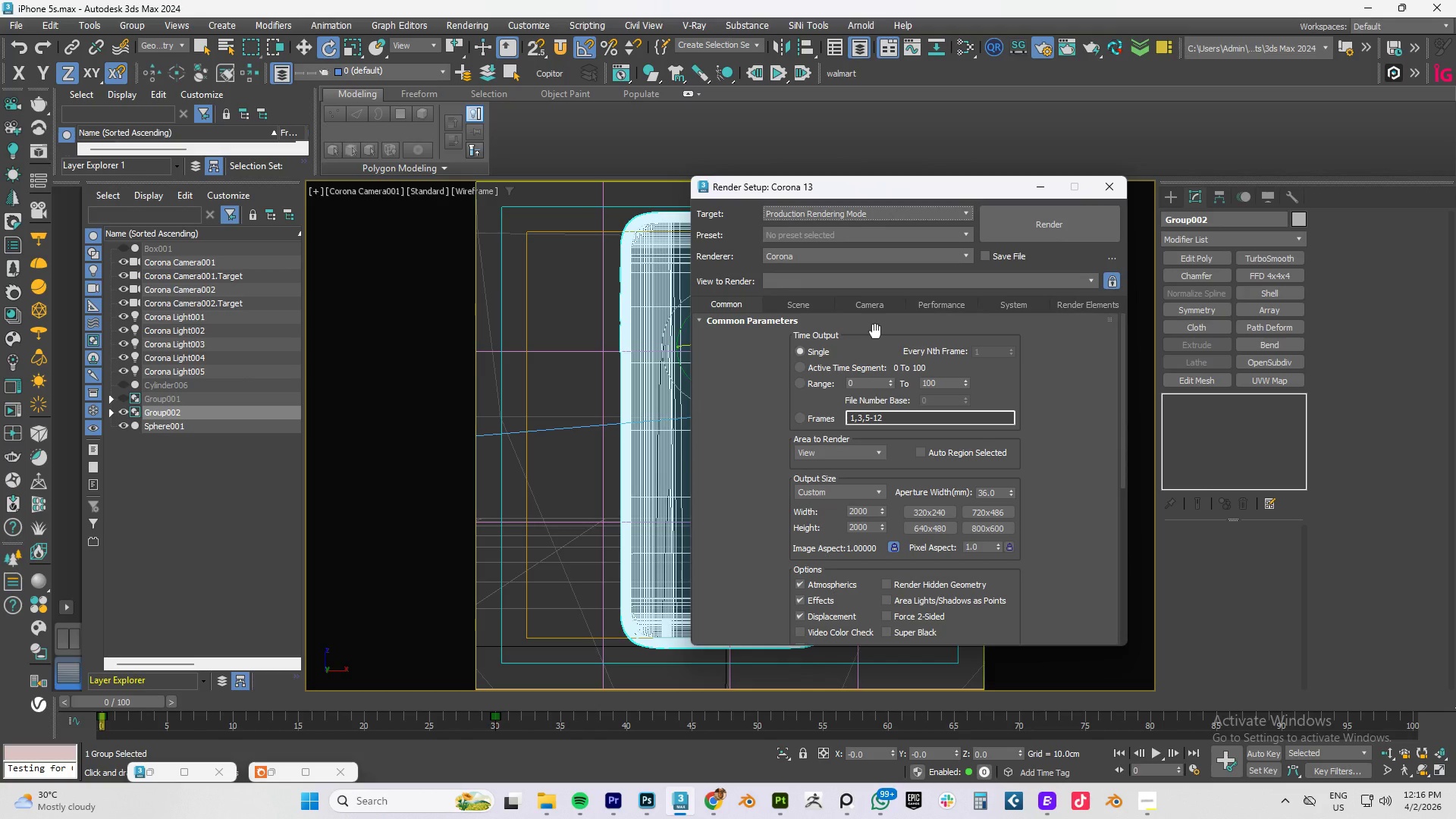 
wait(8.56)
 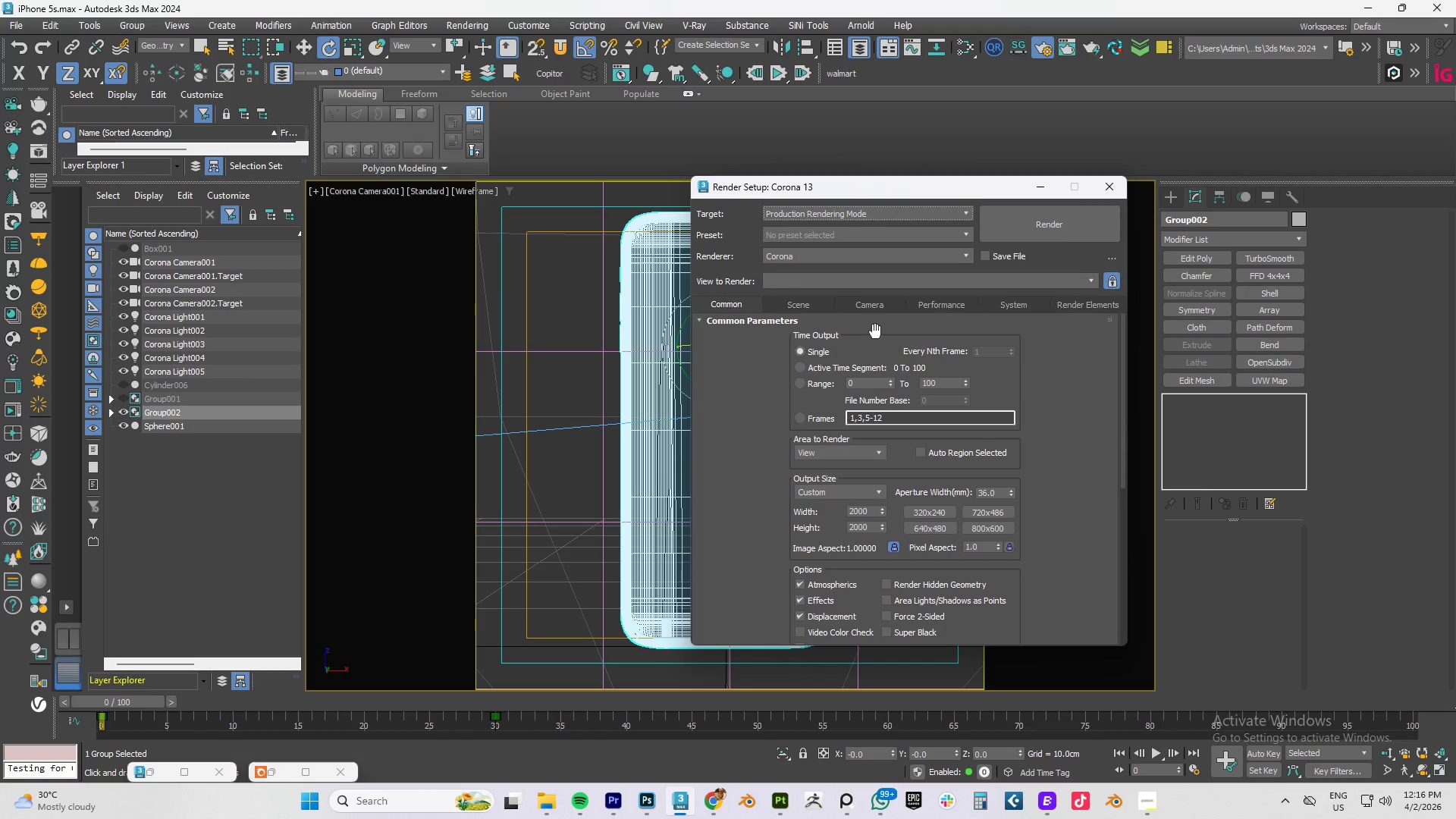 
left_click([1143, 800])